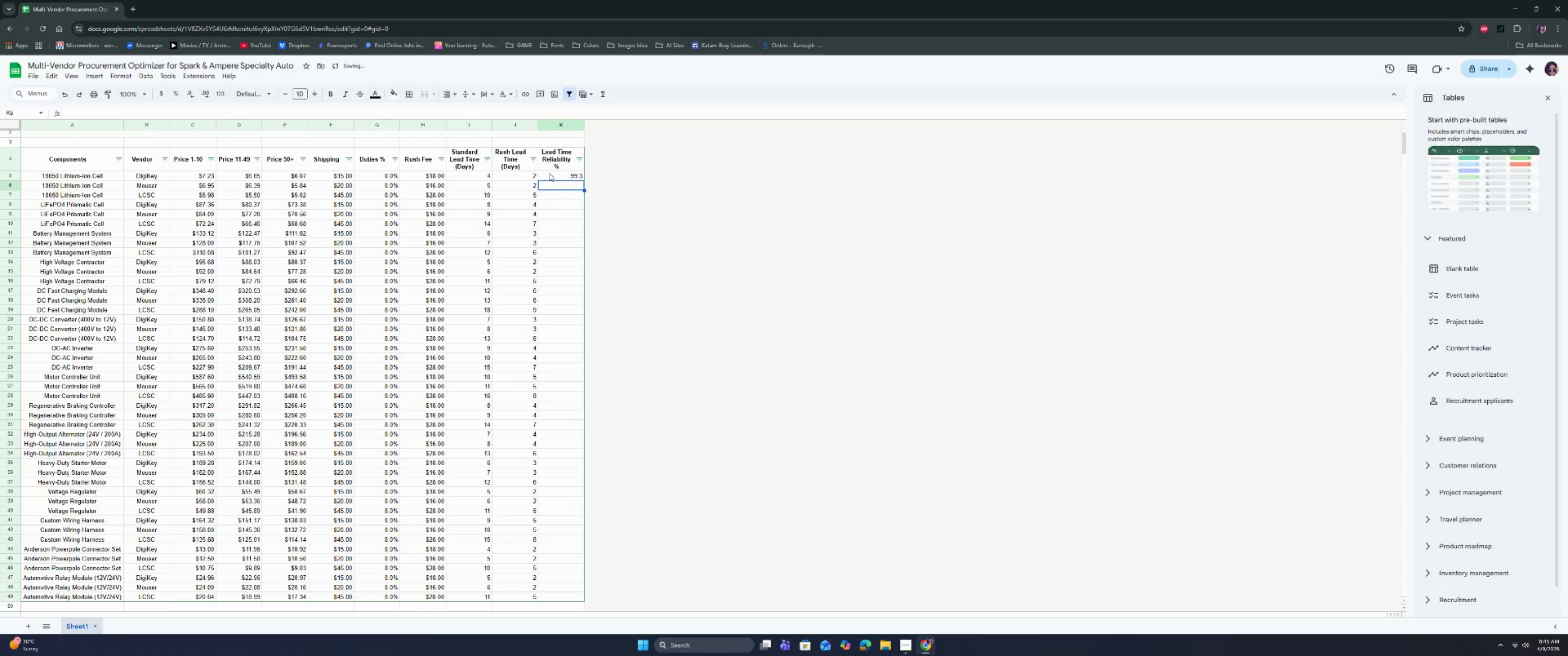 
left_click([549, 173])
 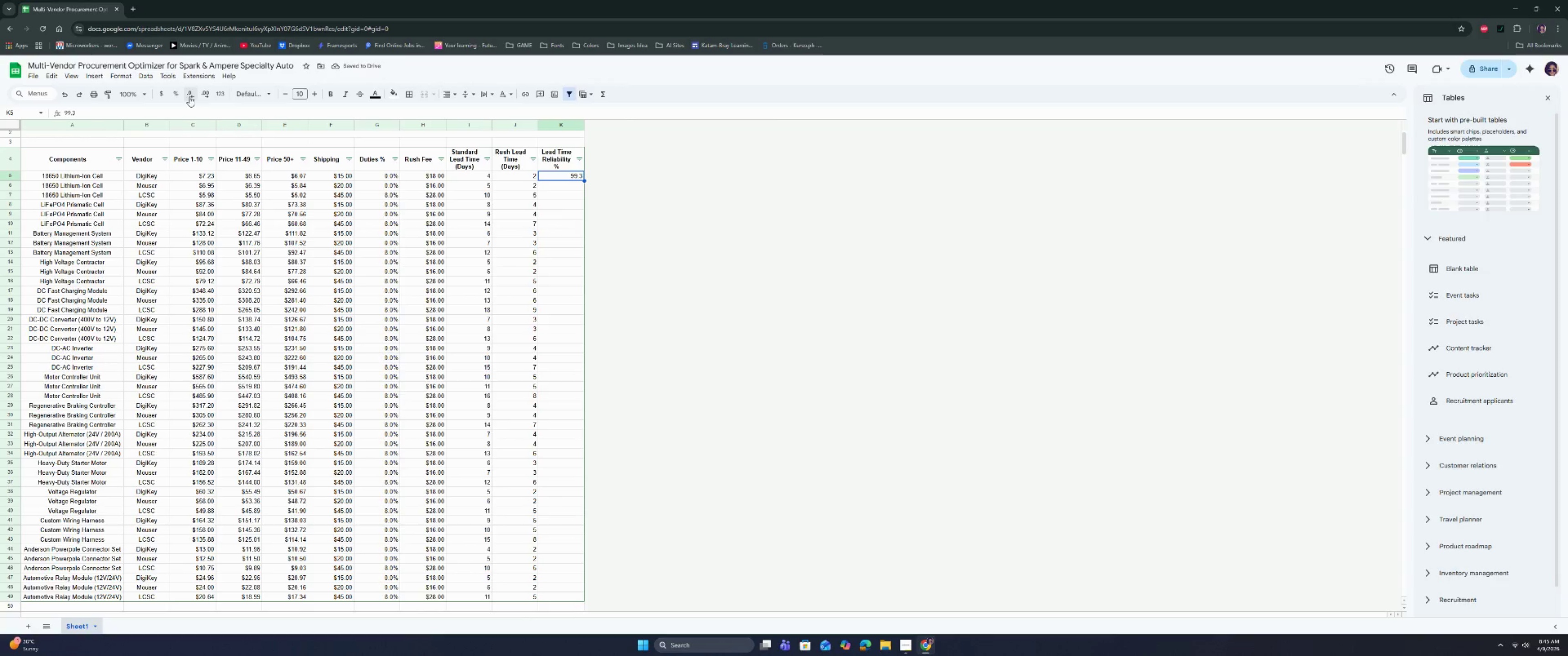 
left_click([176, 92])
 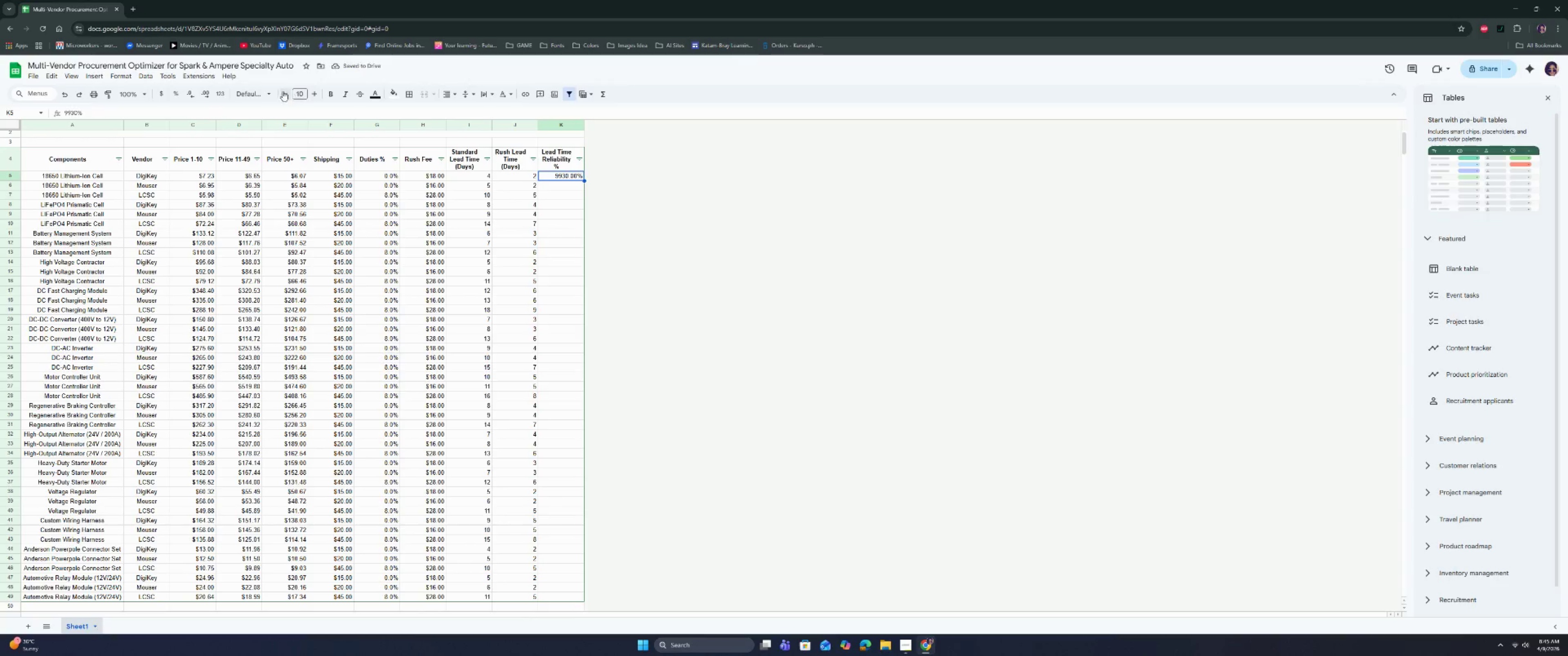 
double_click([560, 173])
 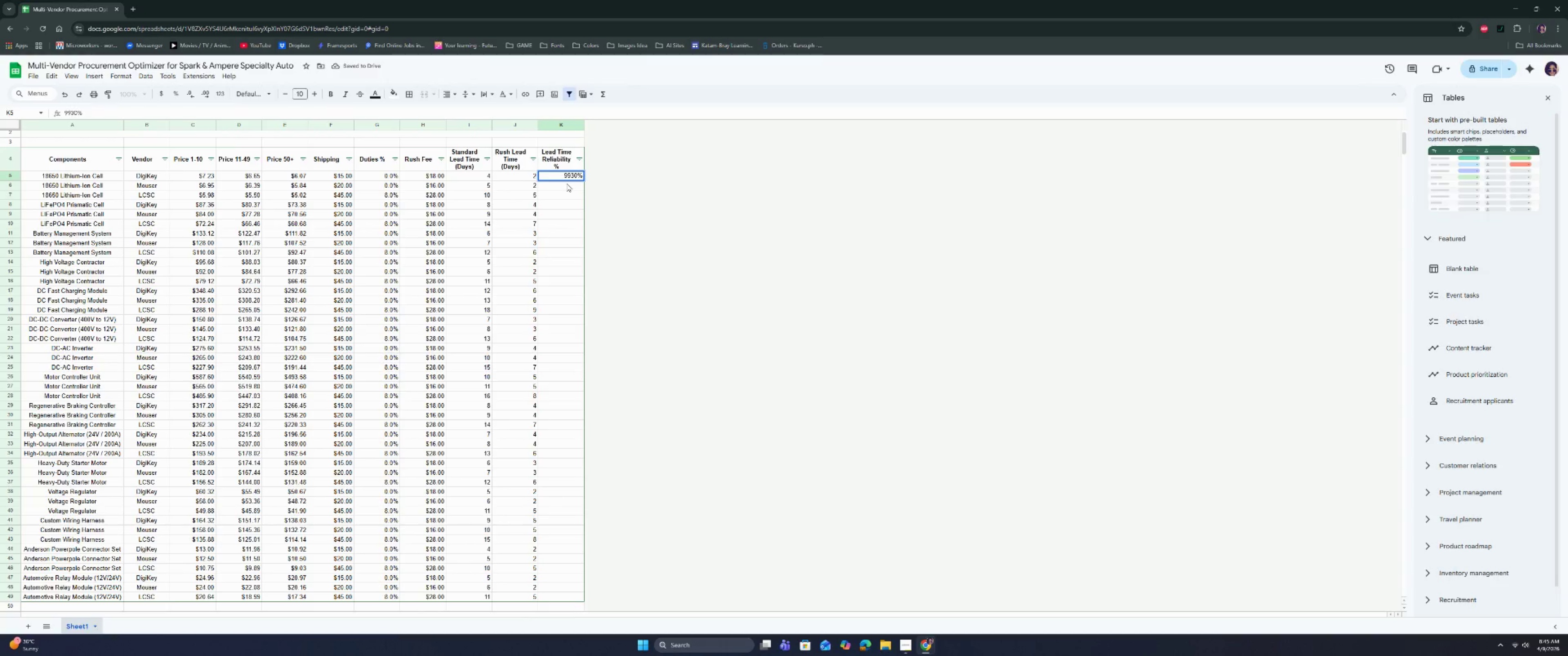 
key(Control+ControlLeft)
 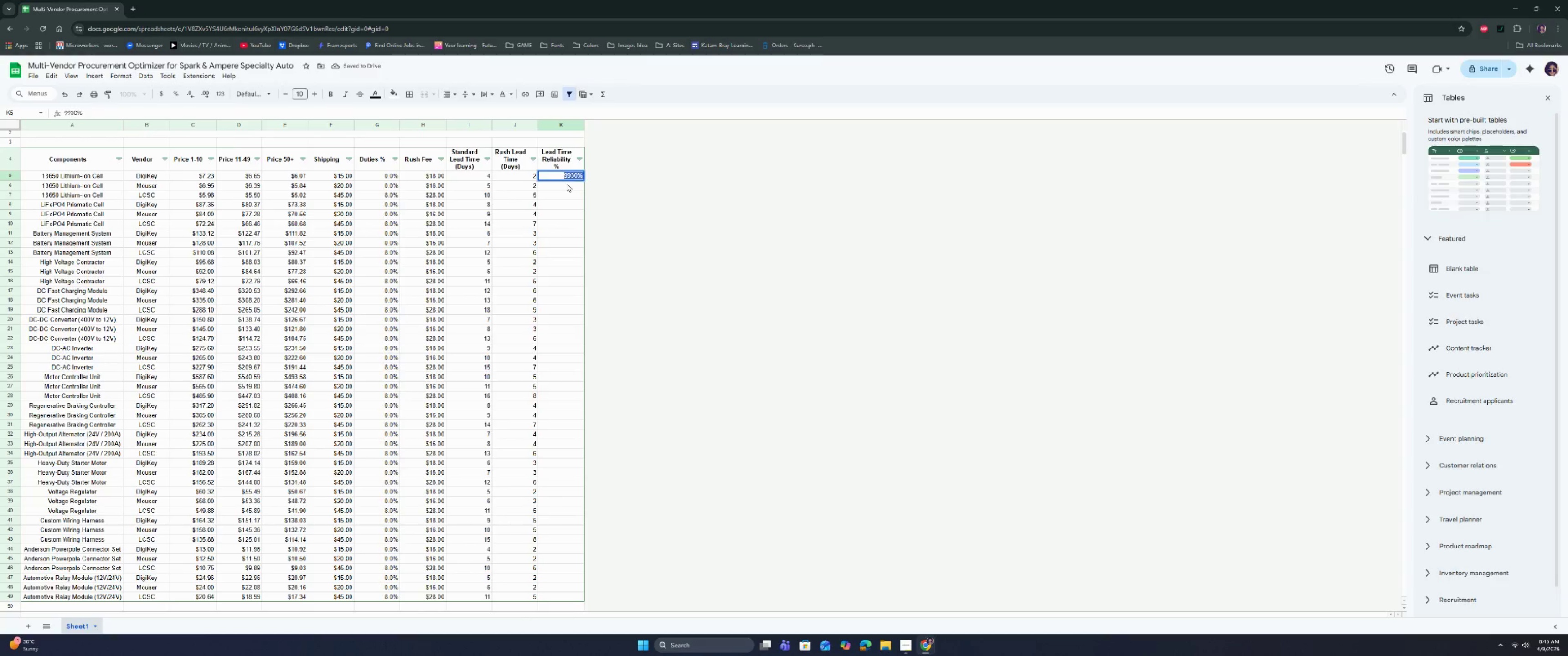 
key(Control+A)
 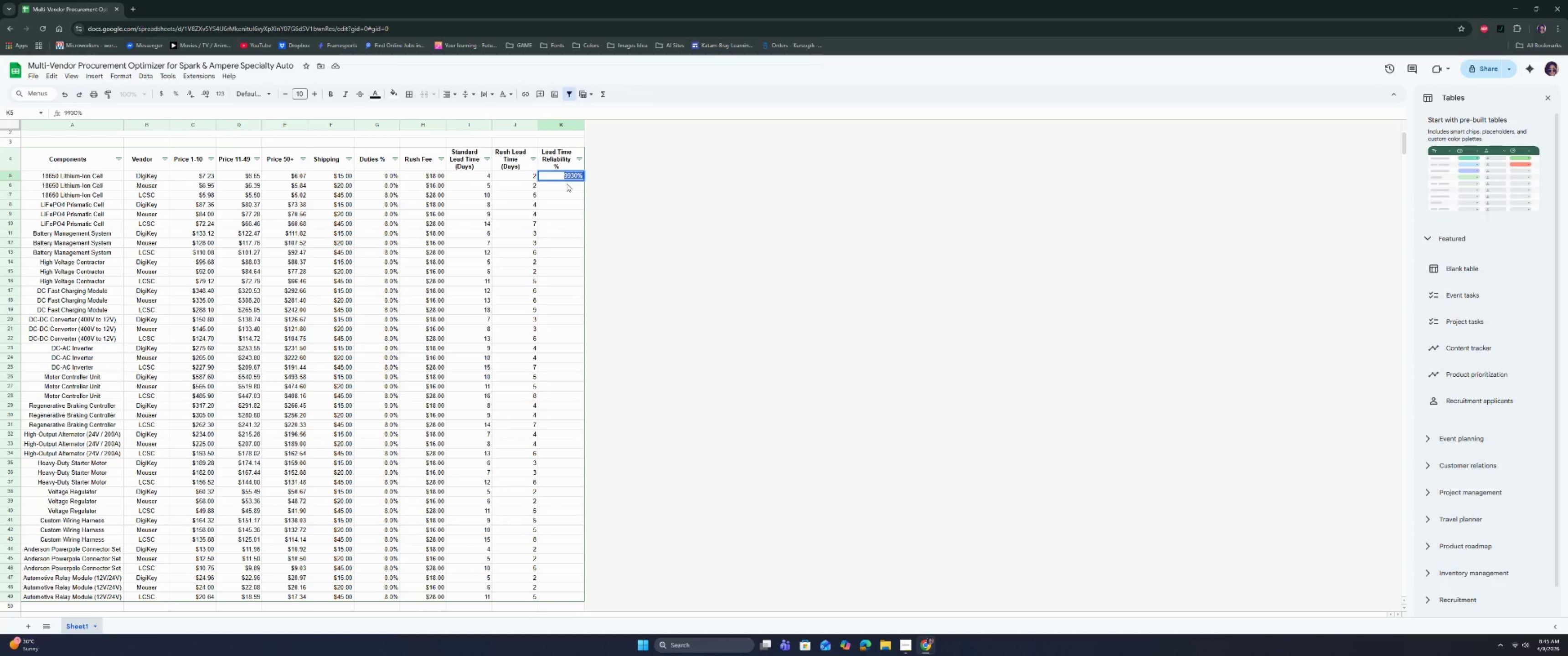 
type(99.3)
 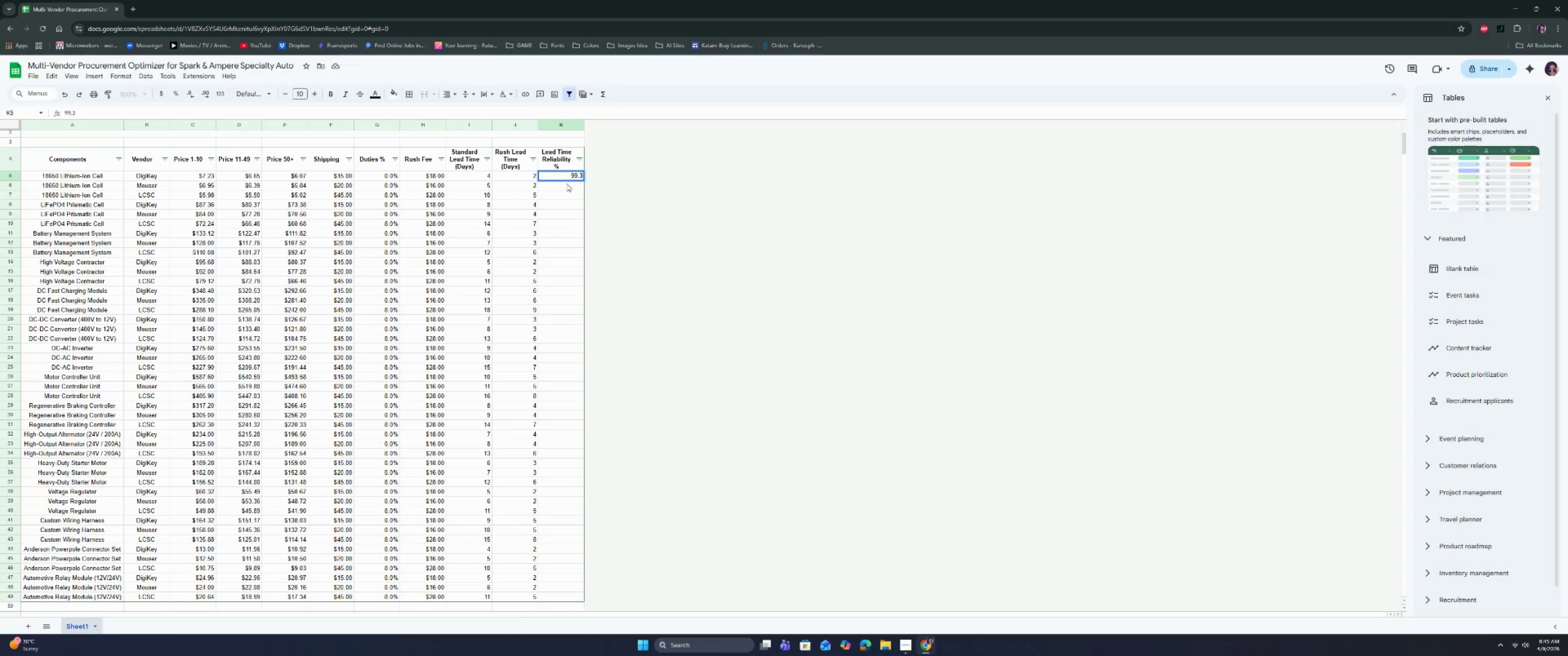 
key(Enter)
 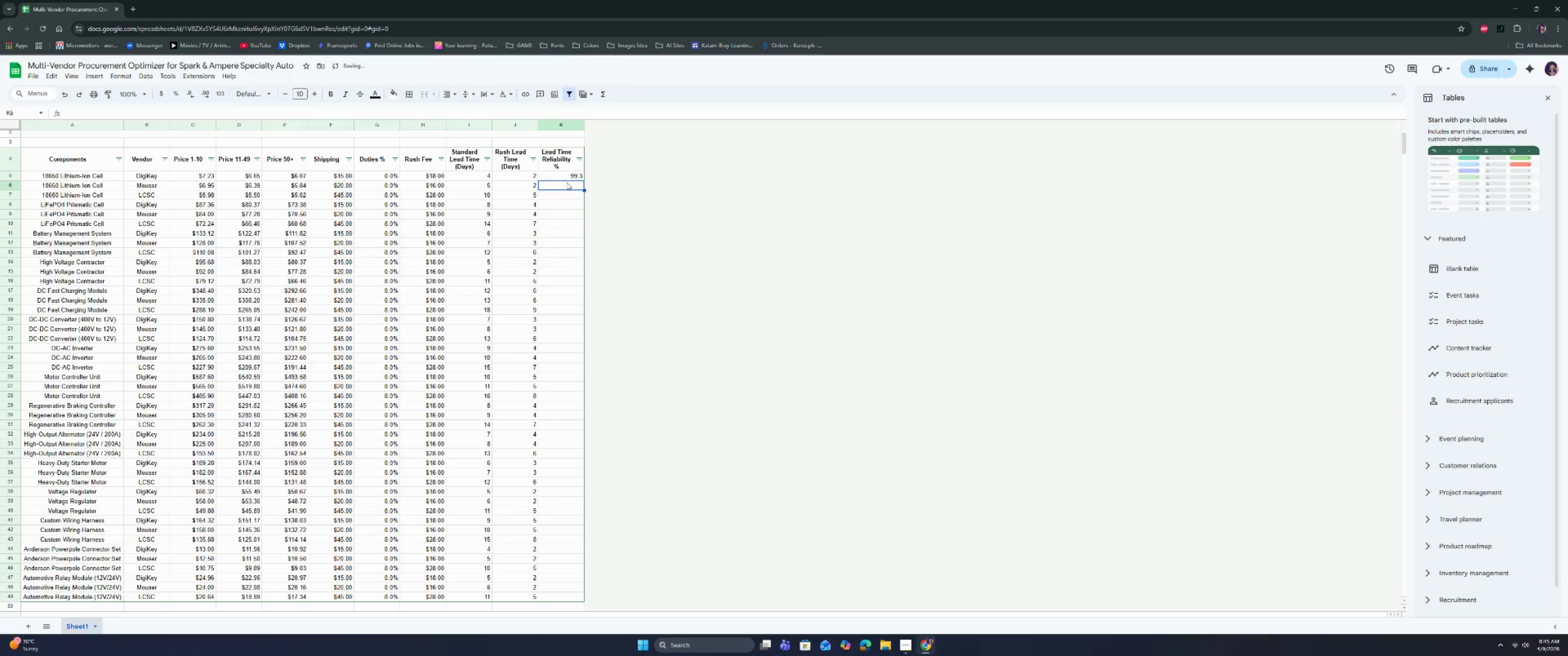 
left_click([568, 176])
 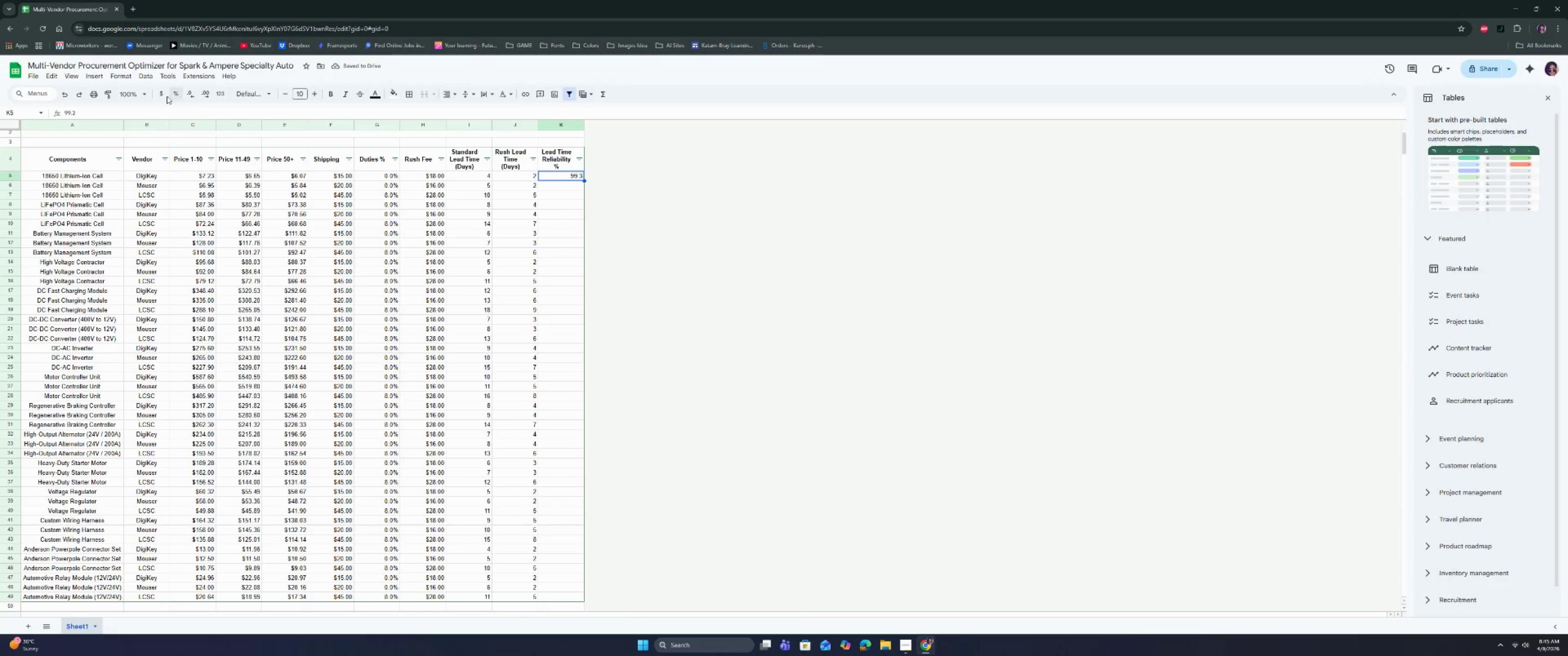 
left_click([173, 94])
 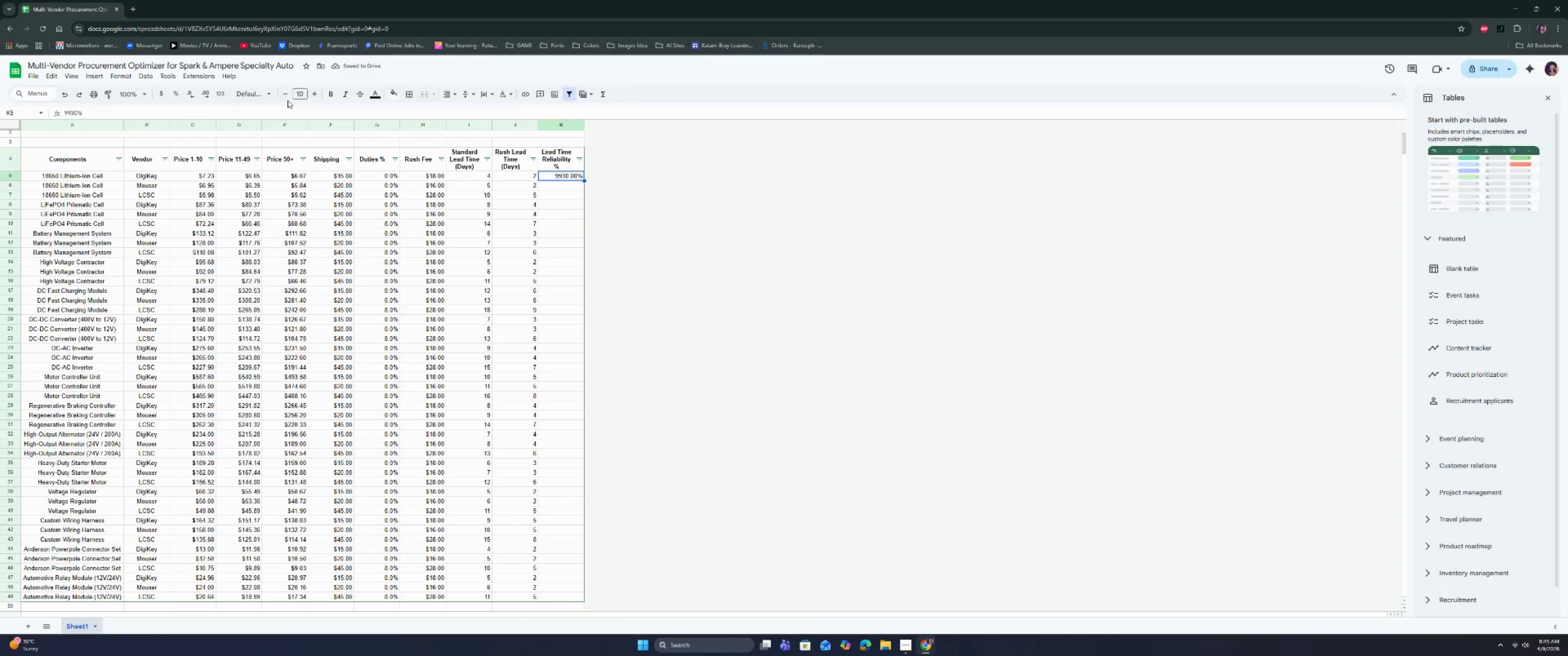 
left_click([193, 91])
 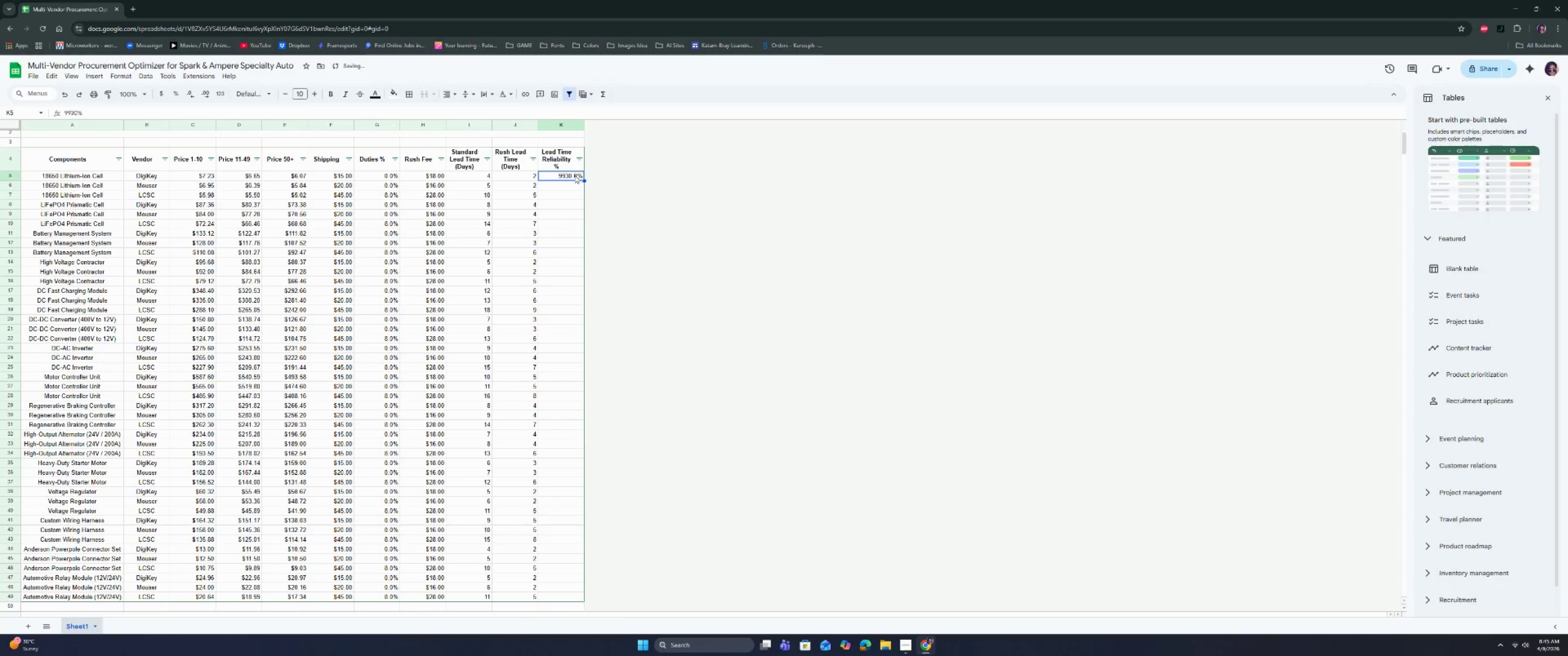 
double_click([570, 175])
 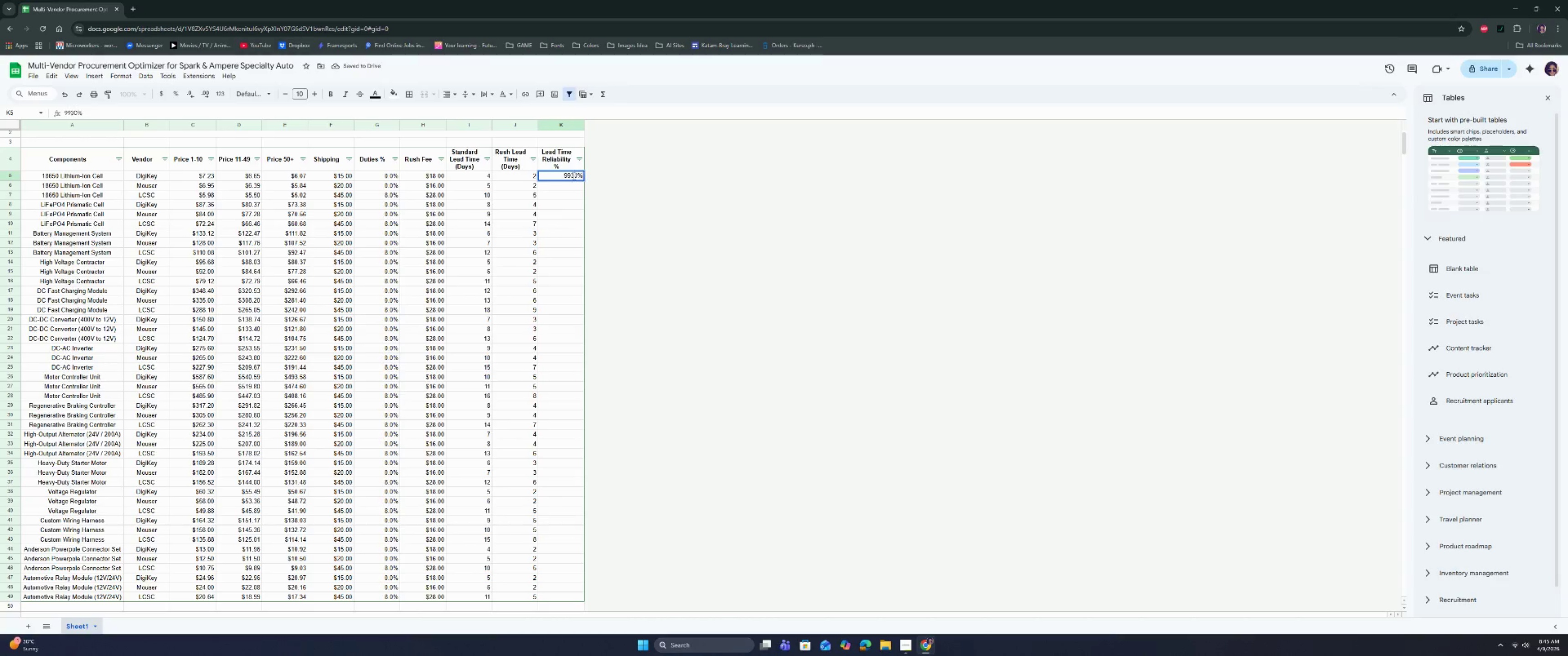 
left_click([576, 177])
 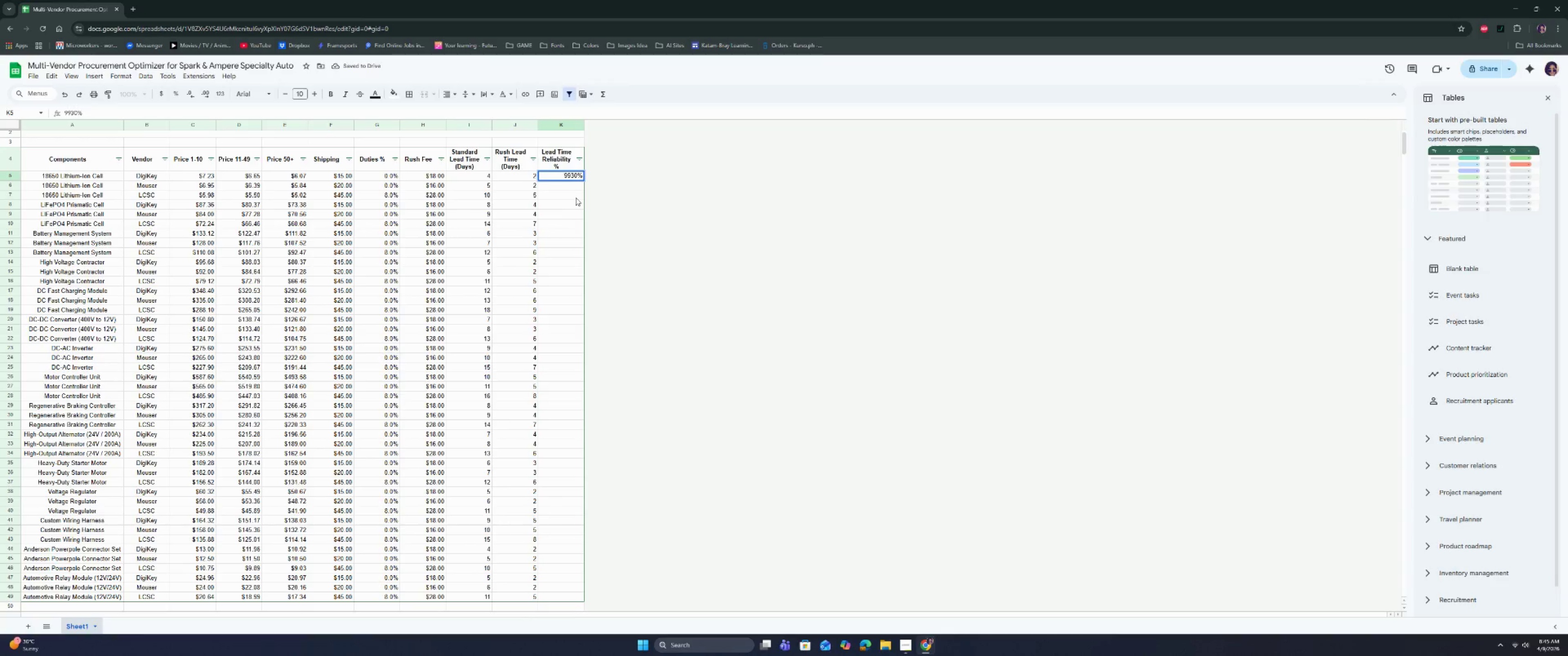 
key(Backspace)
 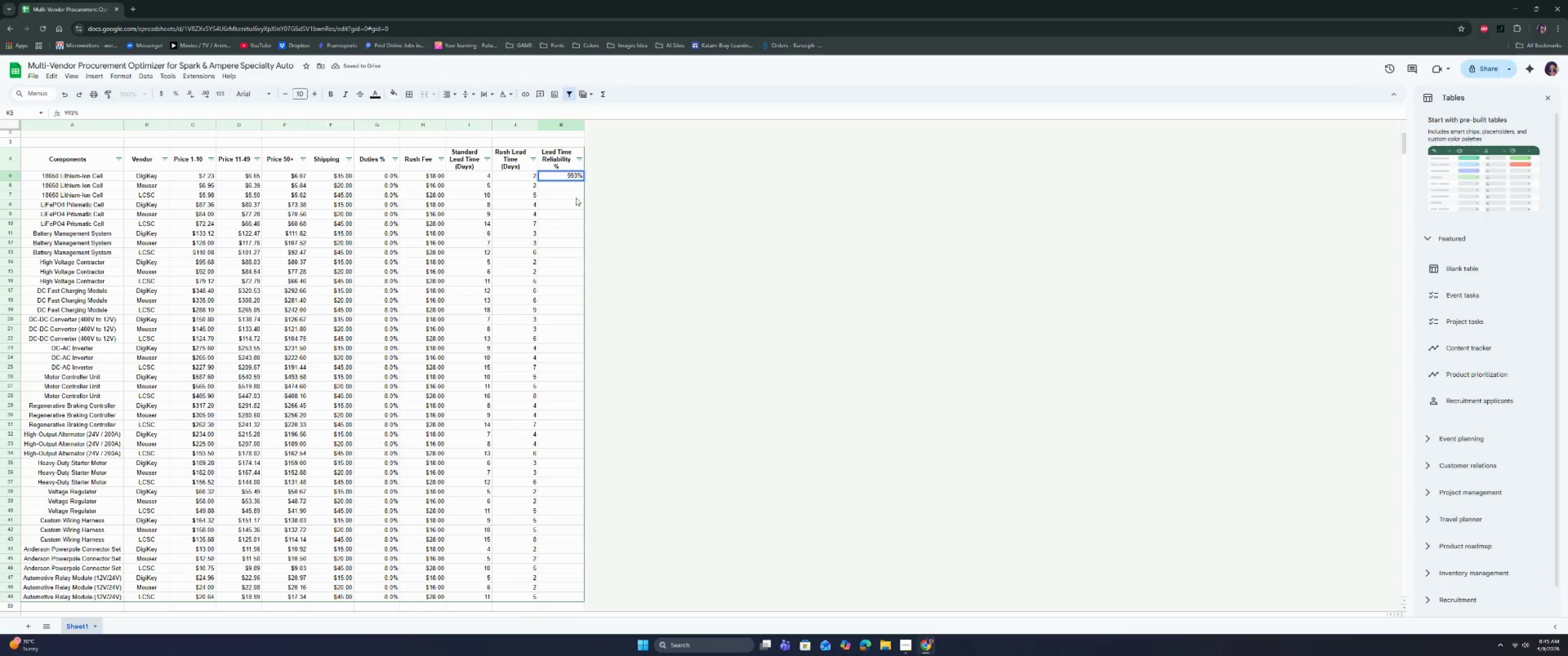 
key(Enter)
 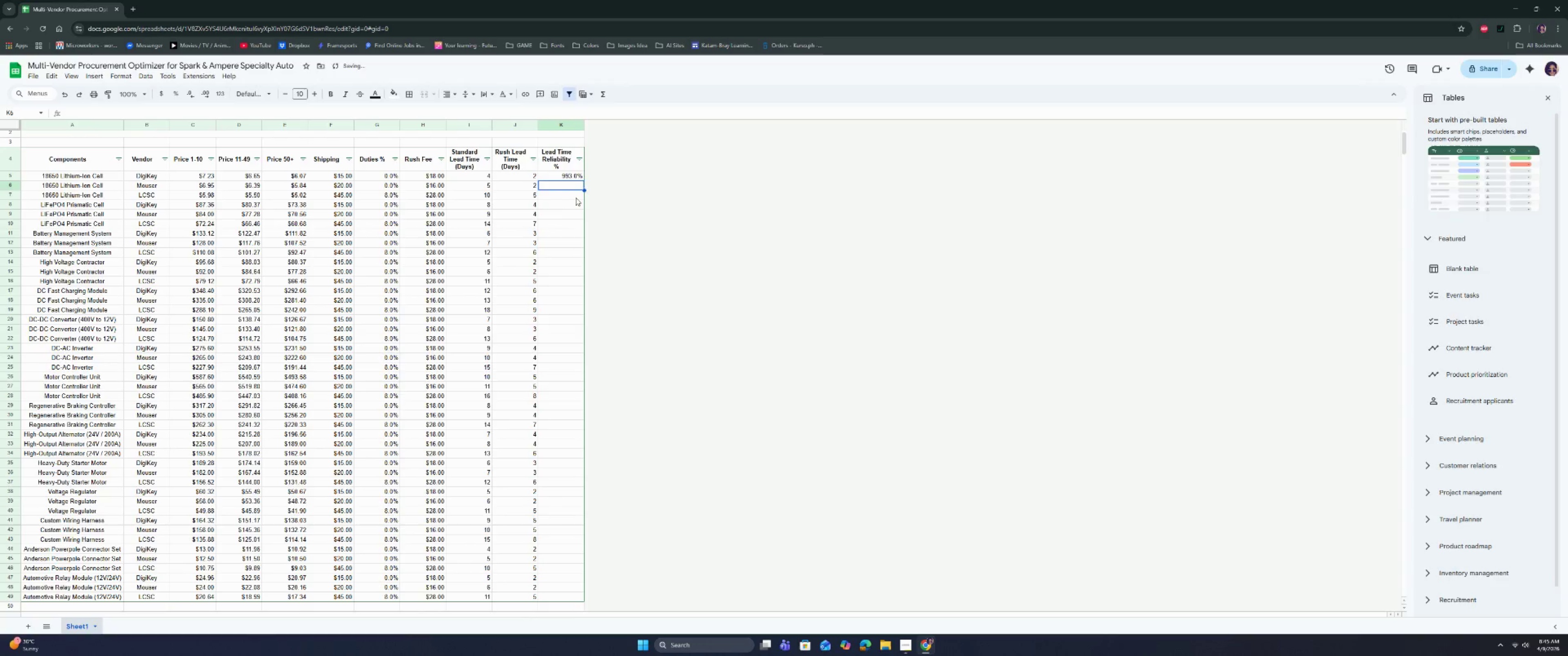 
key(ArrowUp)
 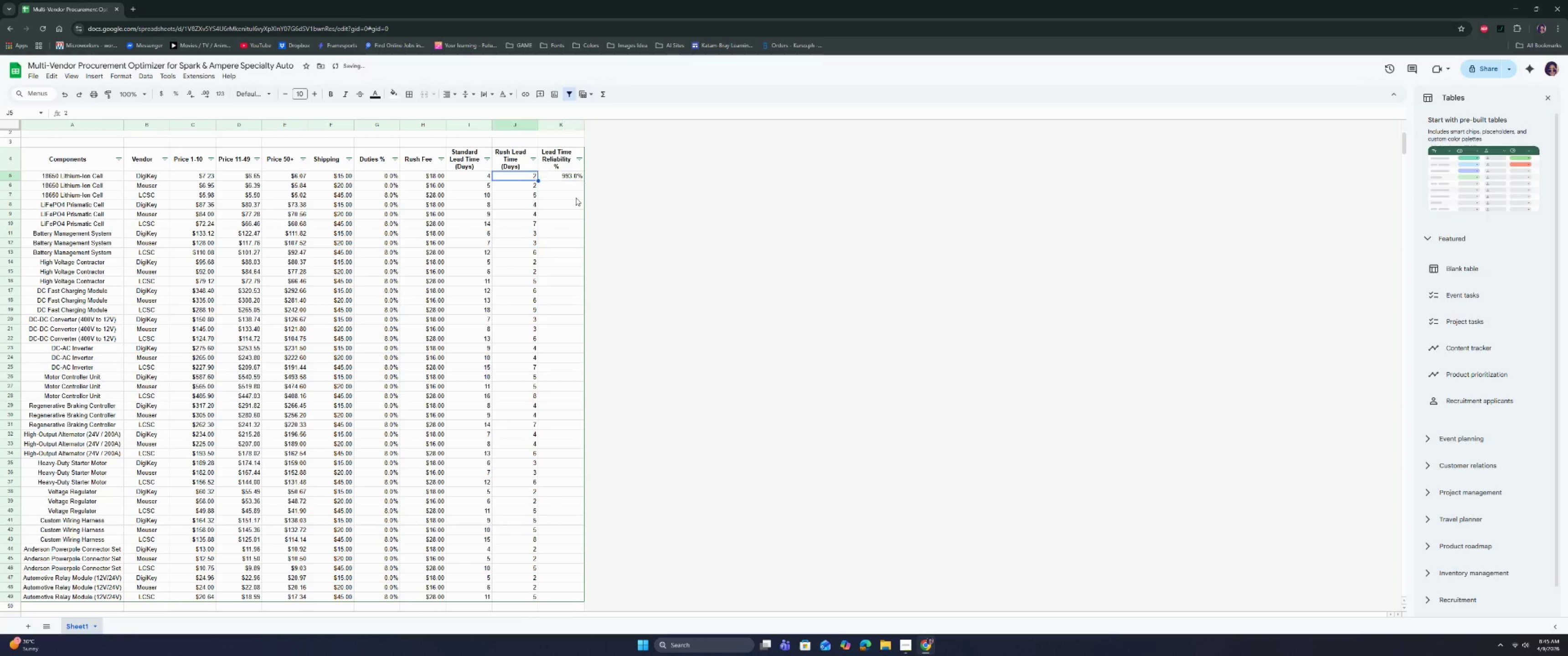 
key(ArrowLeft)
 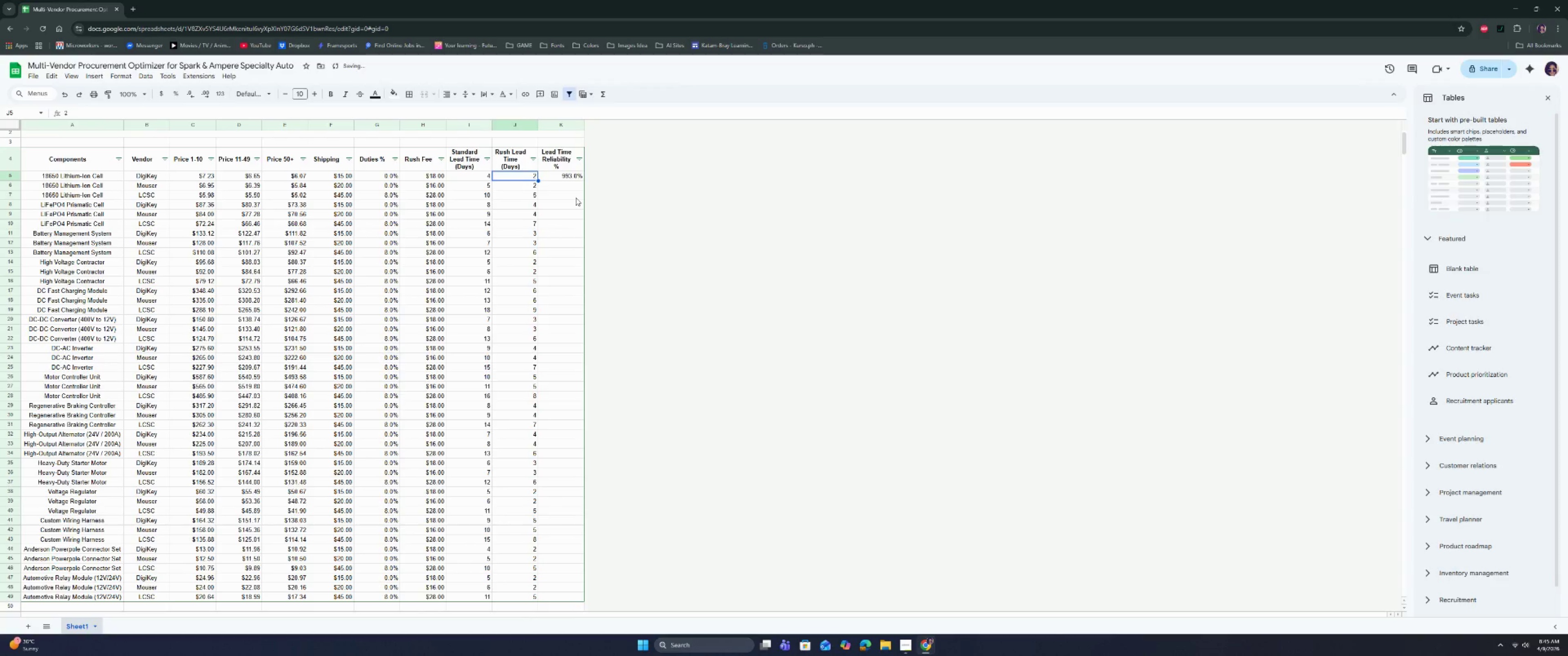 
key(ArrowRight)
 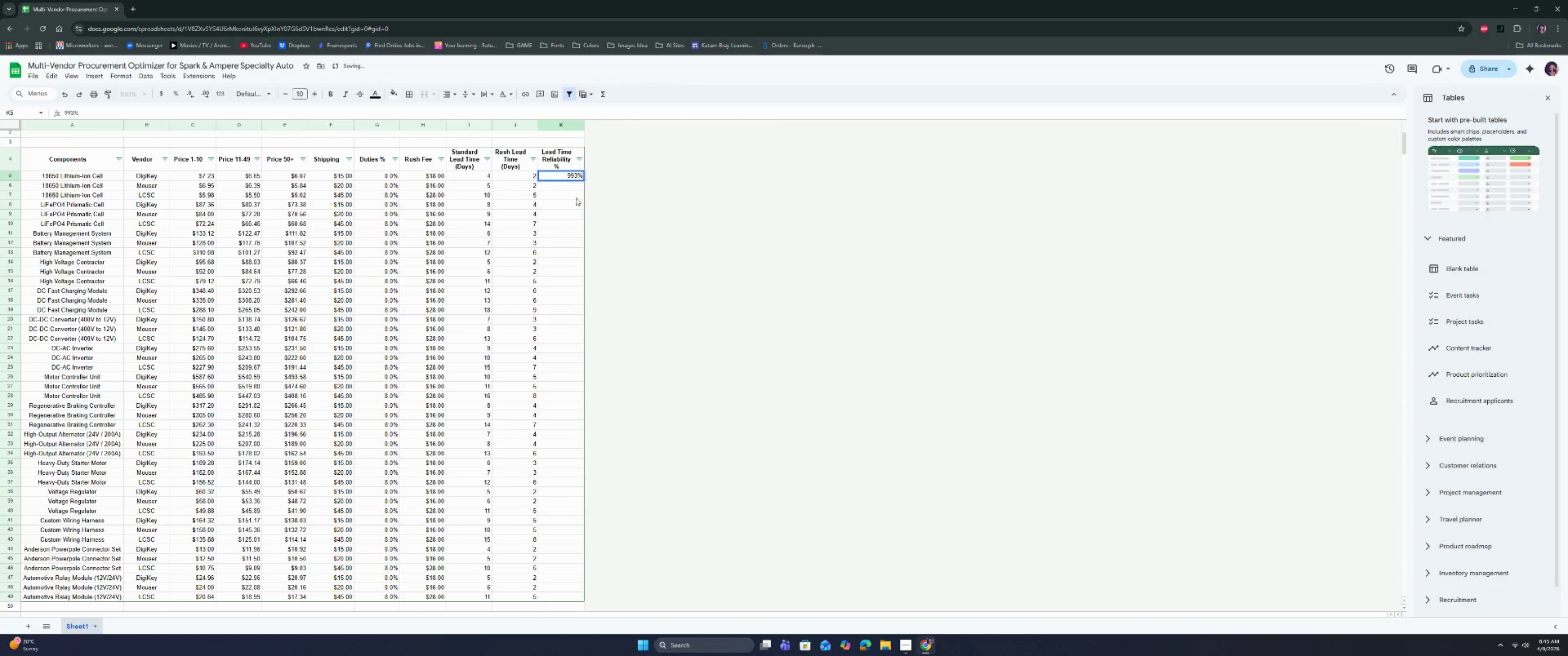 
key(Enter)
 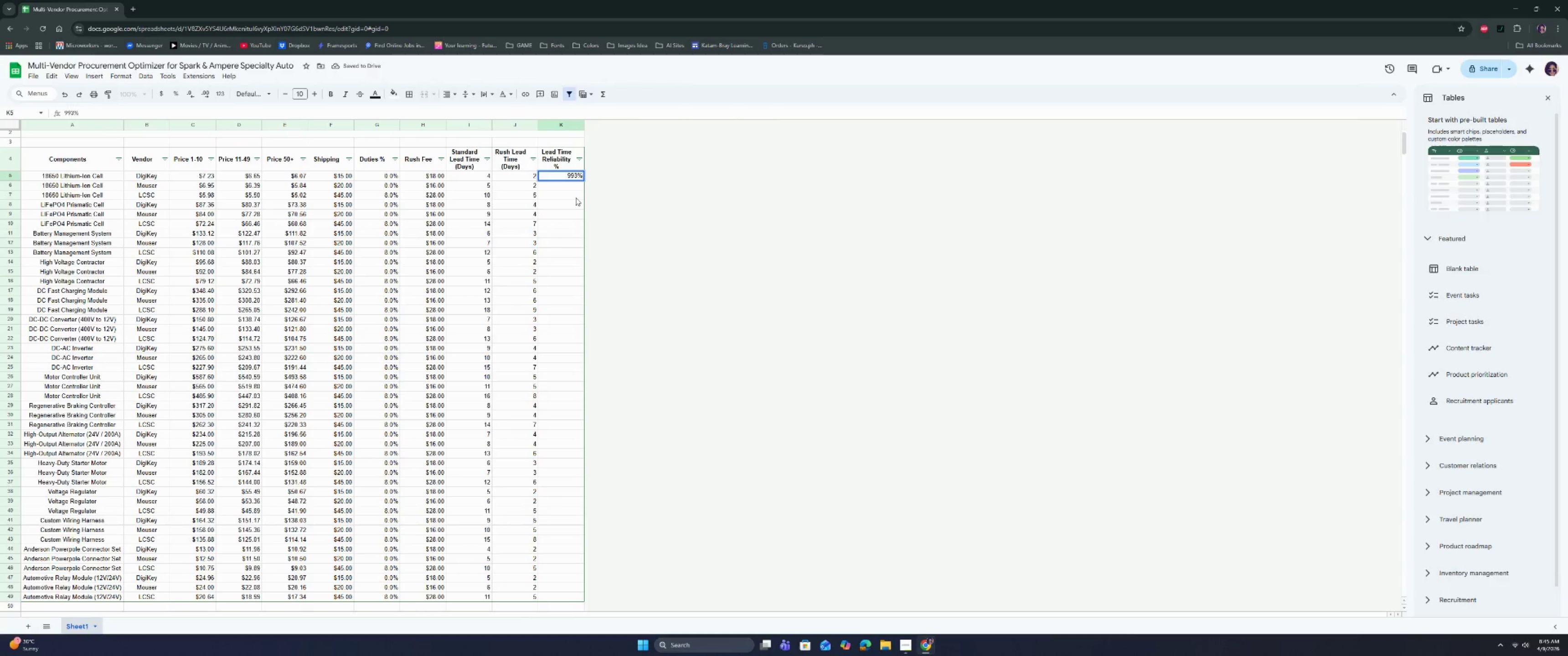 
key(ArrowLeft)
 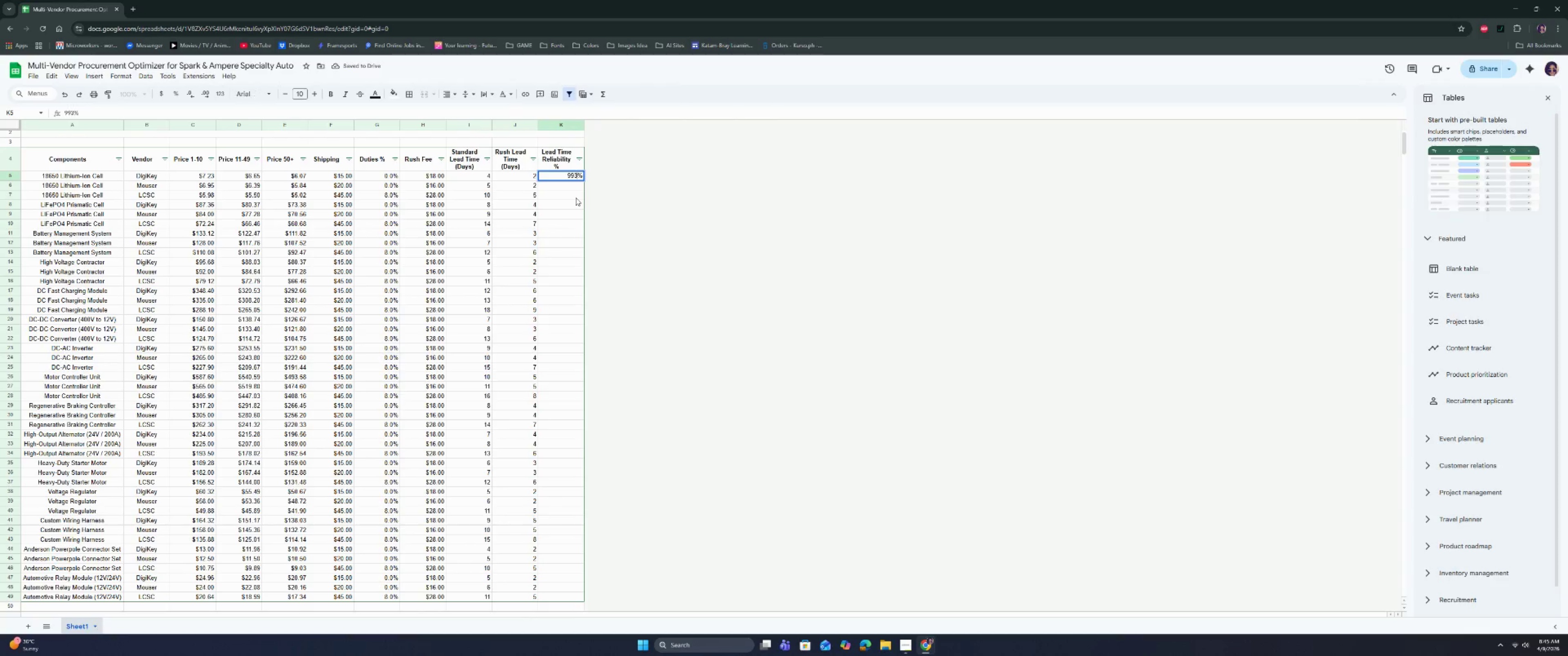 
key(ArrowLeft)
 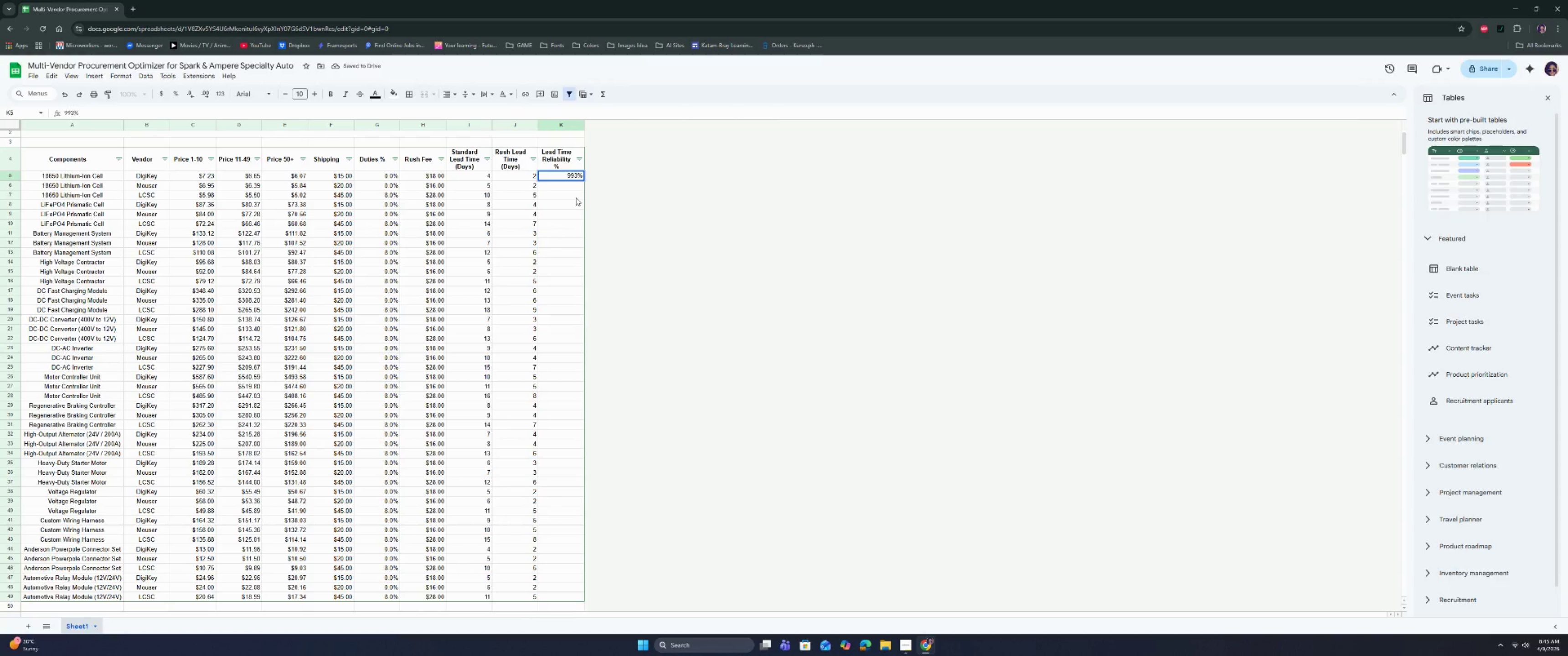 
key(Period)
 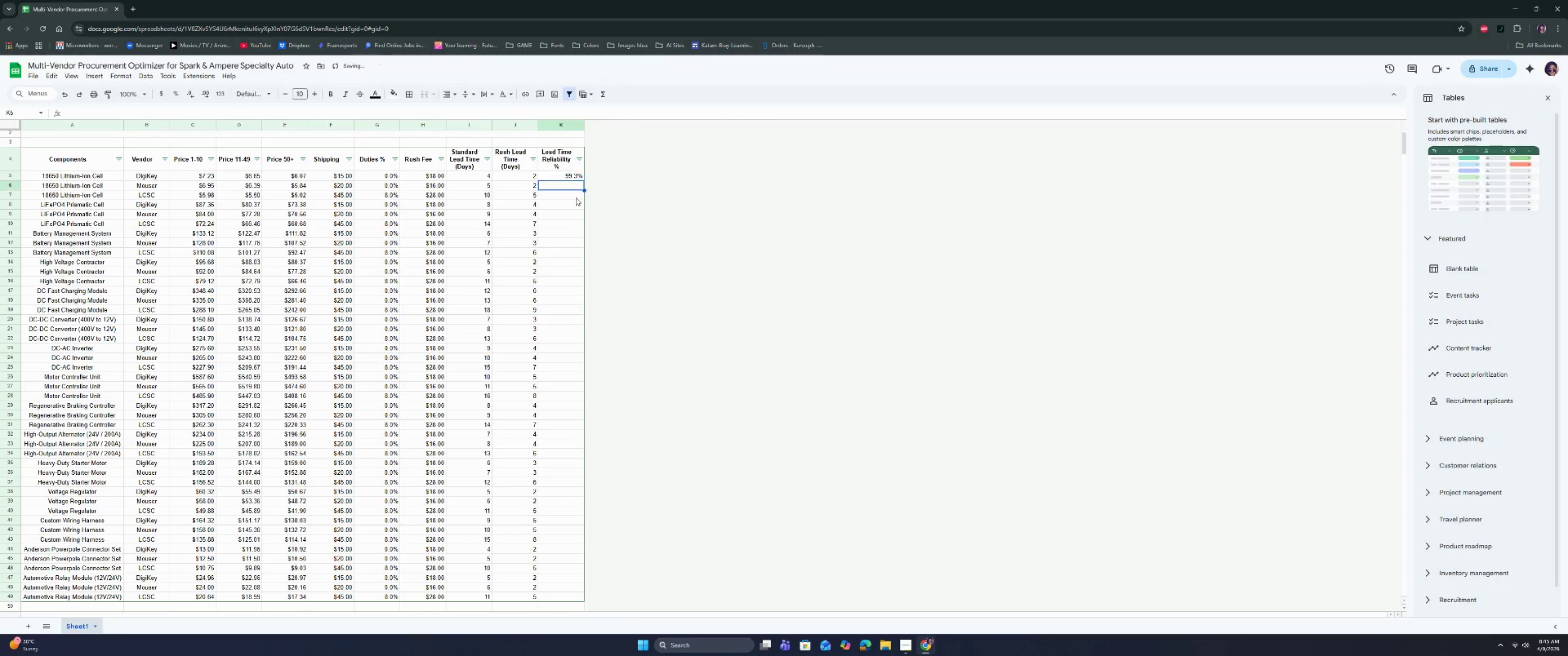 
key(Enter)
 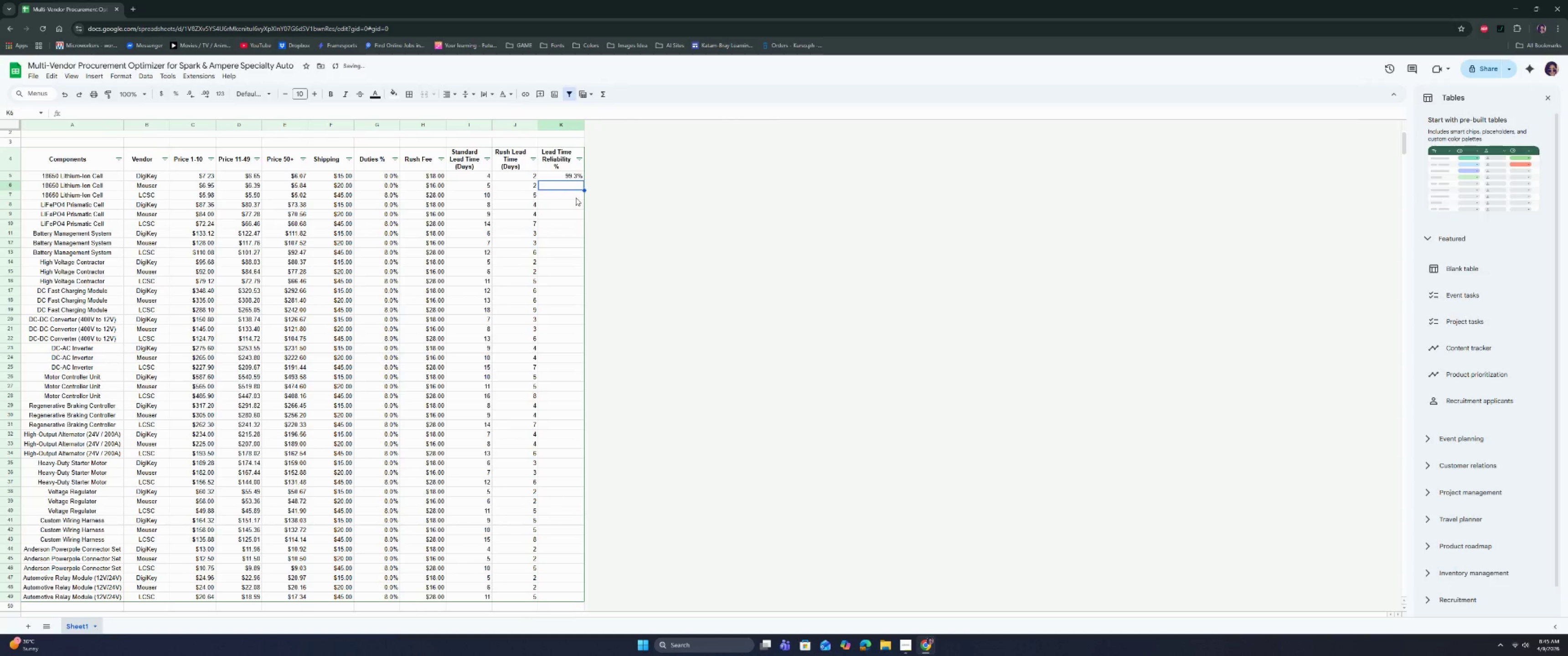 
type(98.5)
 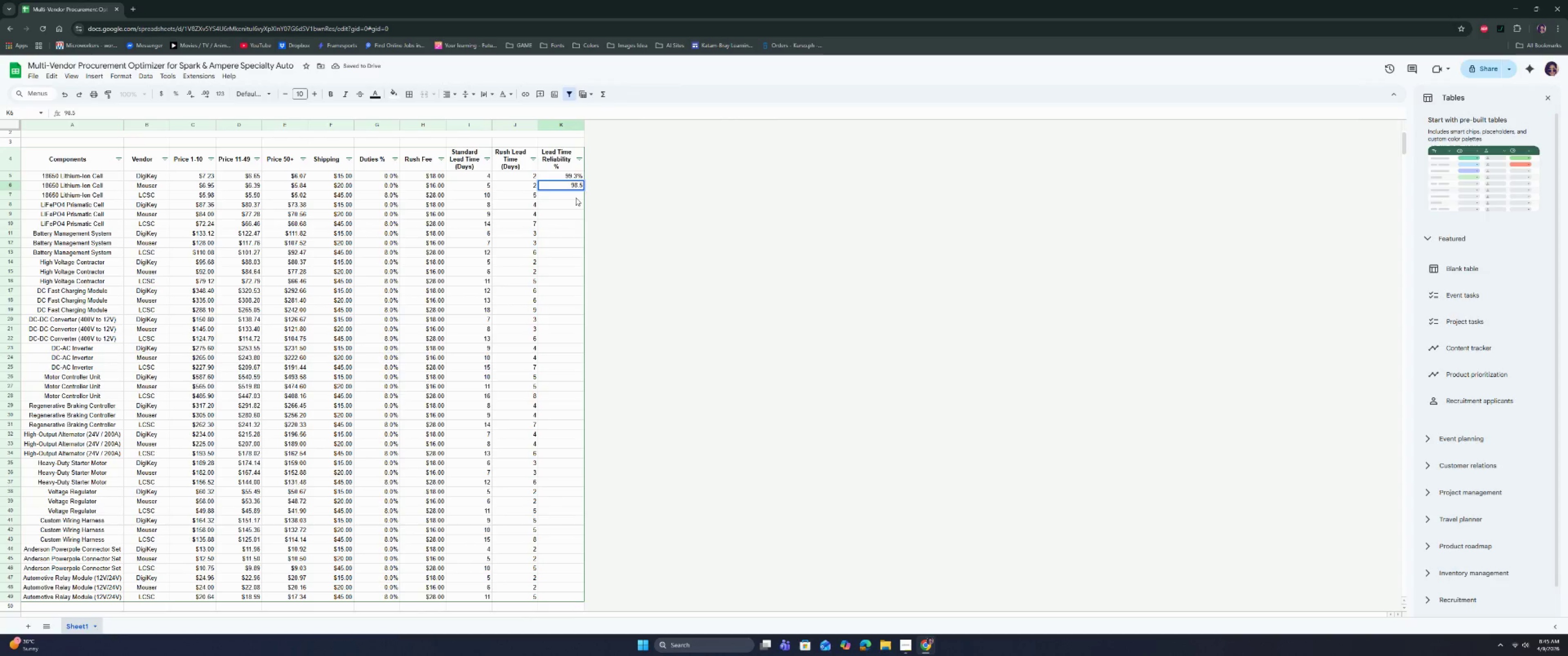 
key(Enter)
 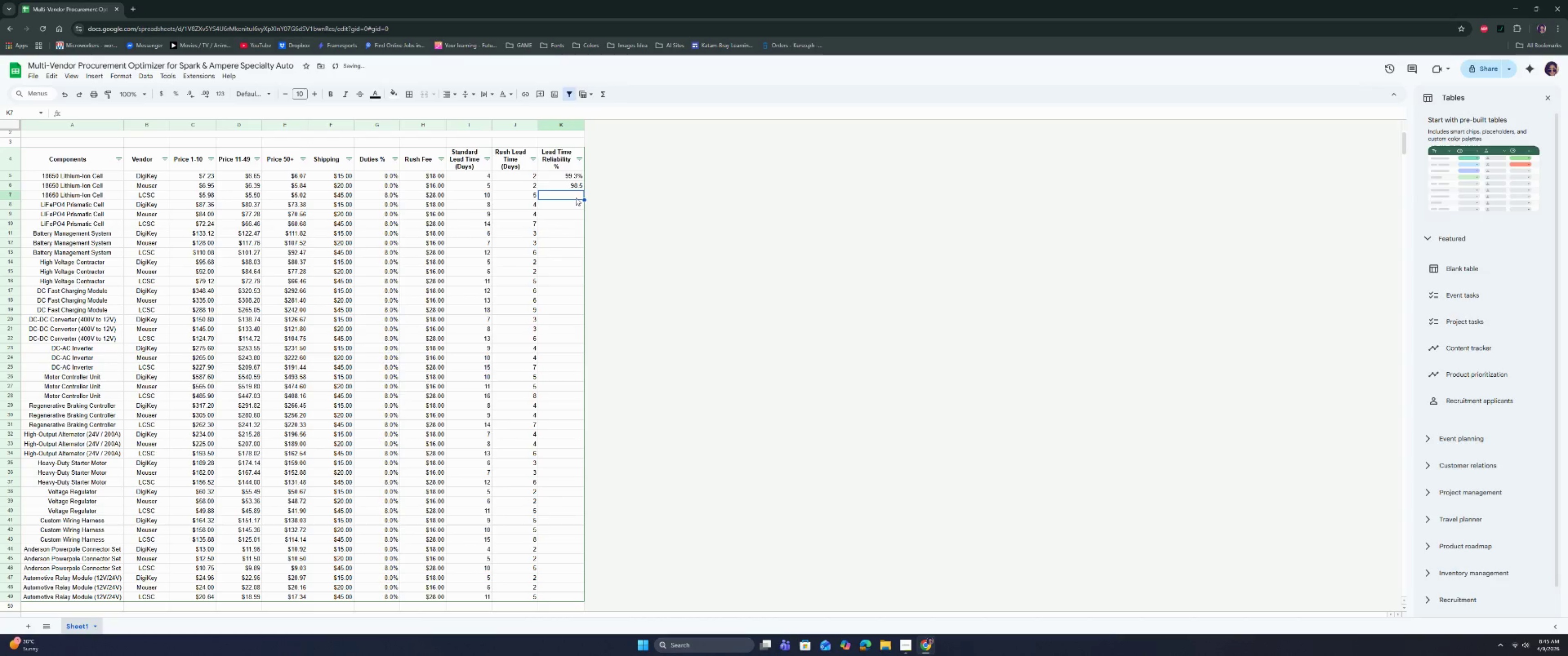 
key(ArrowUp)
 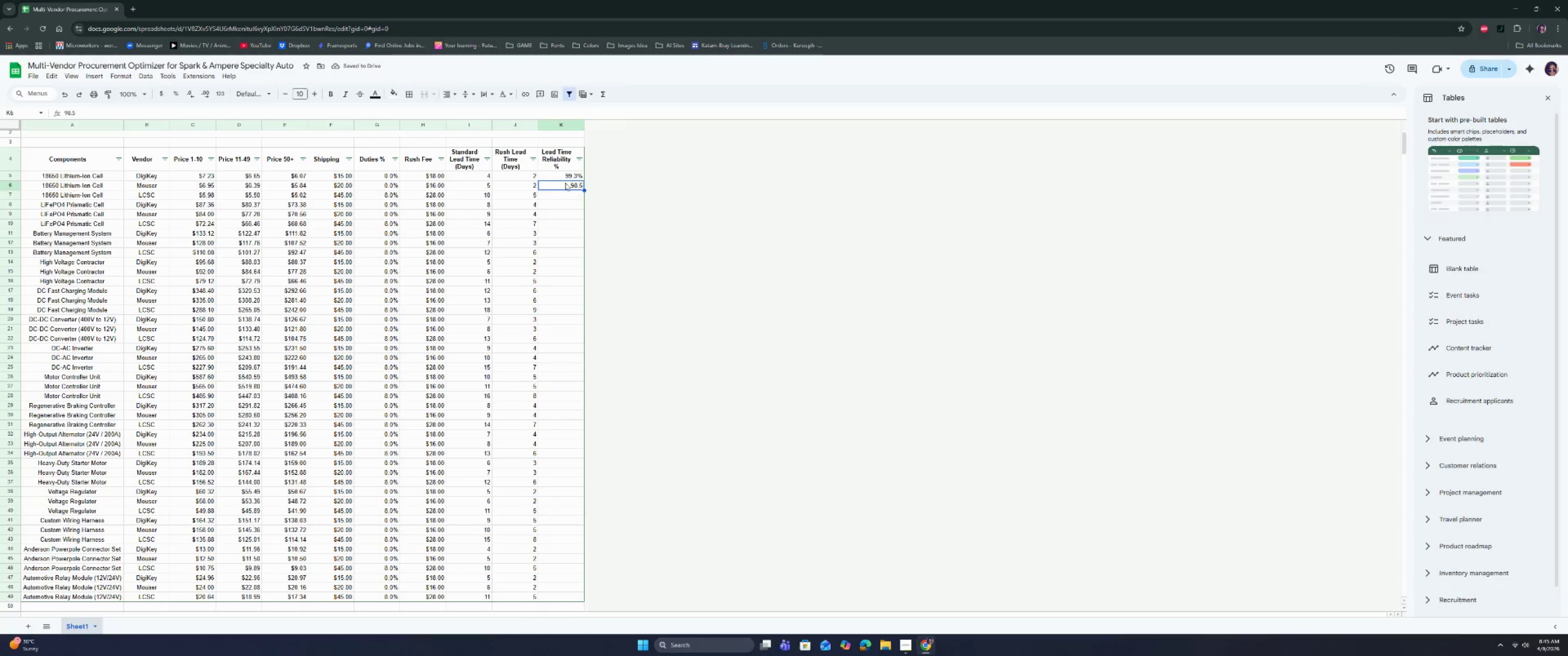 
left_click_drag(start_coordinate=[562, 176], to_coordinate=[559, 595])
 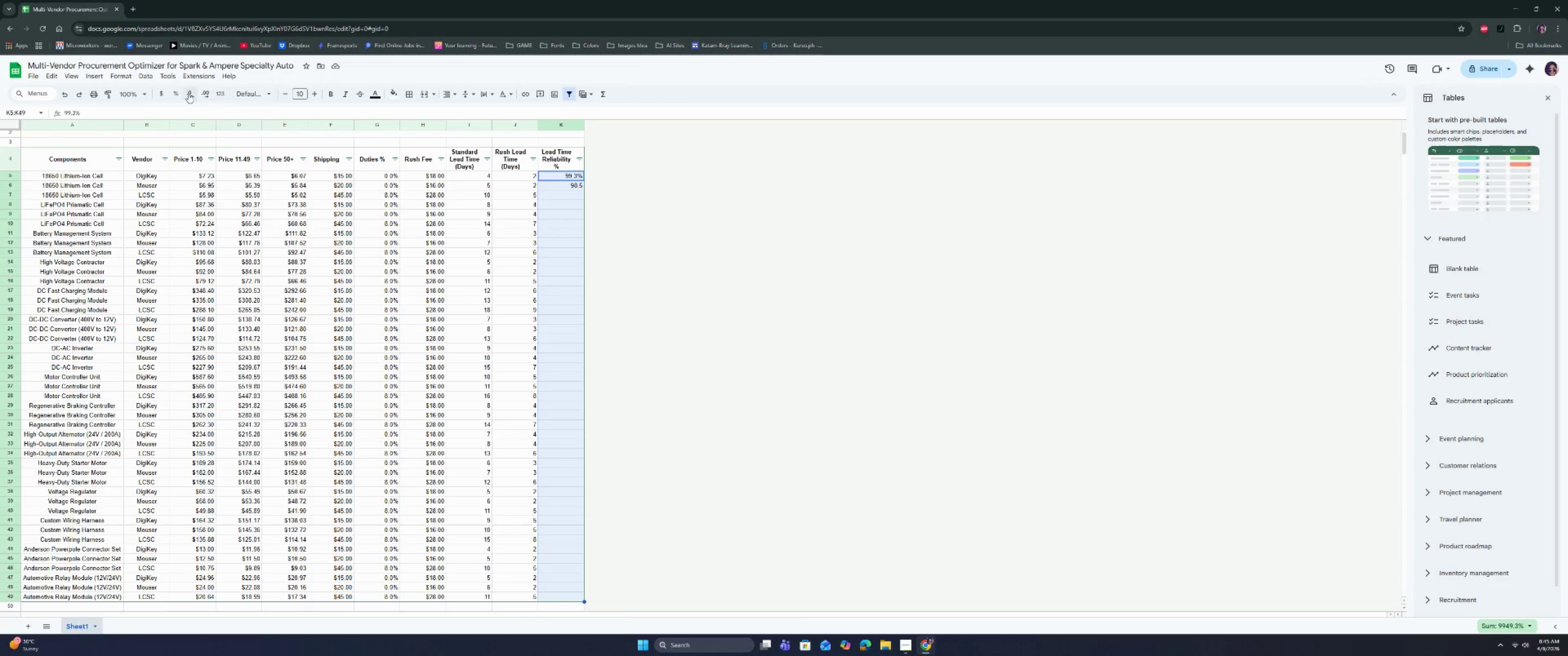 
left_click([175, 93])
 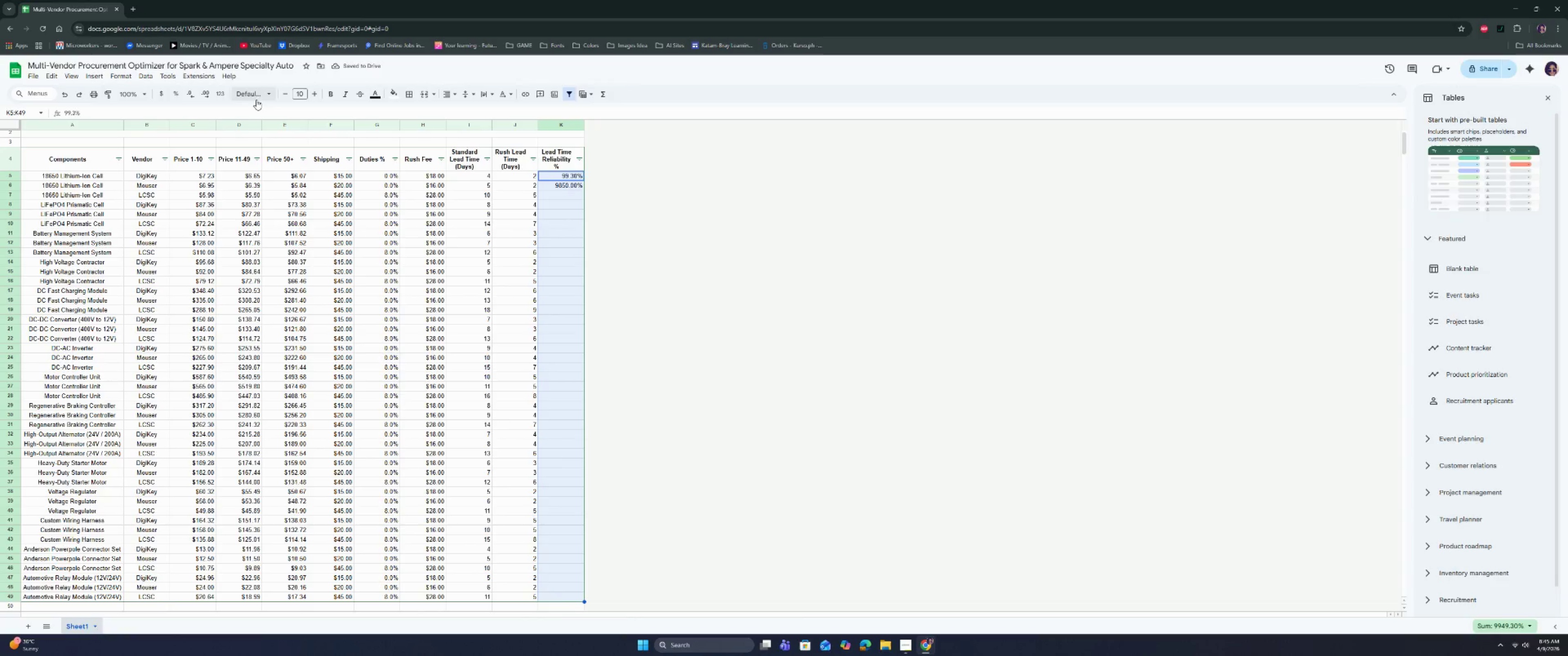 
left_click([191, 94])
 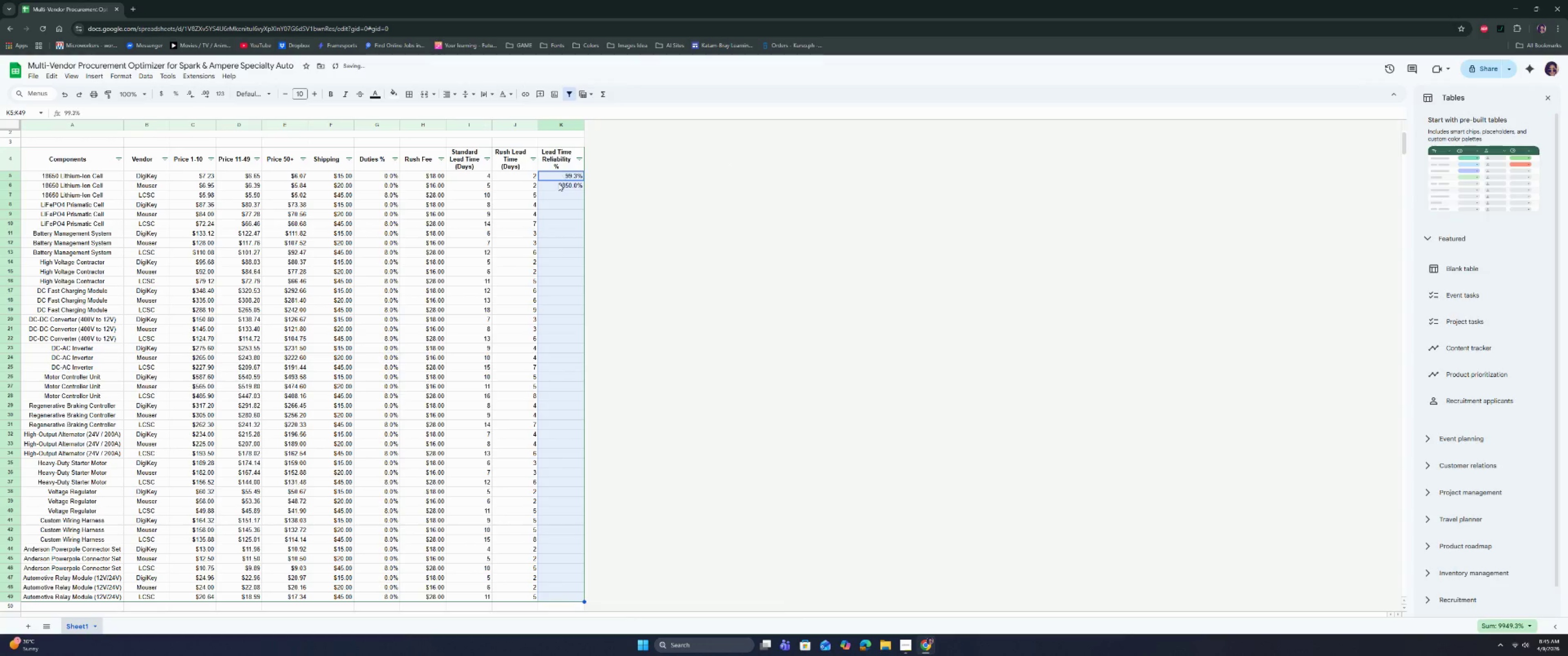 
double_click([558, 183])
 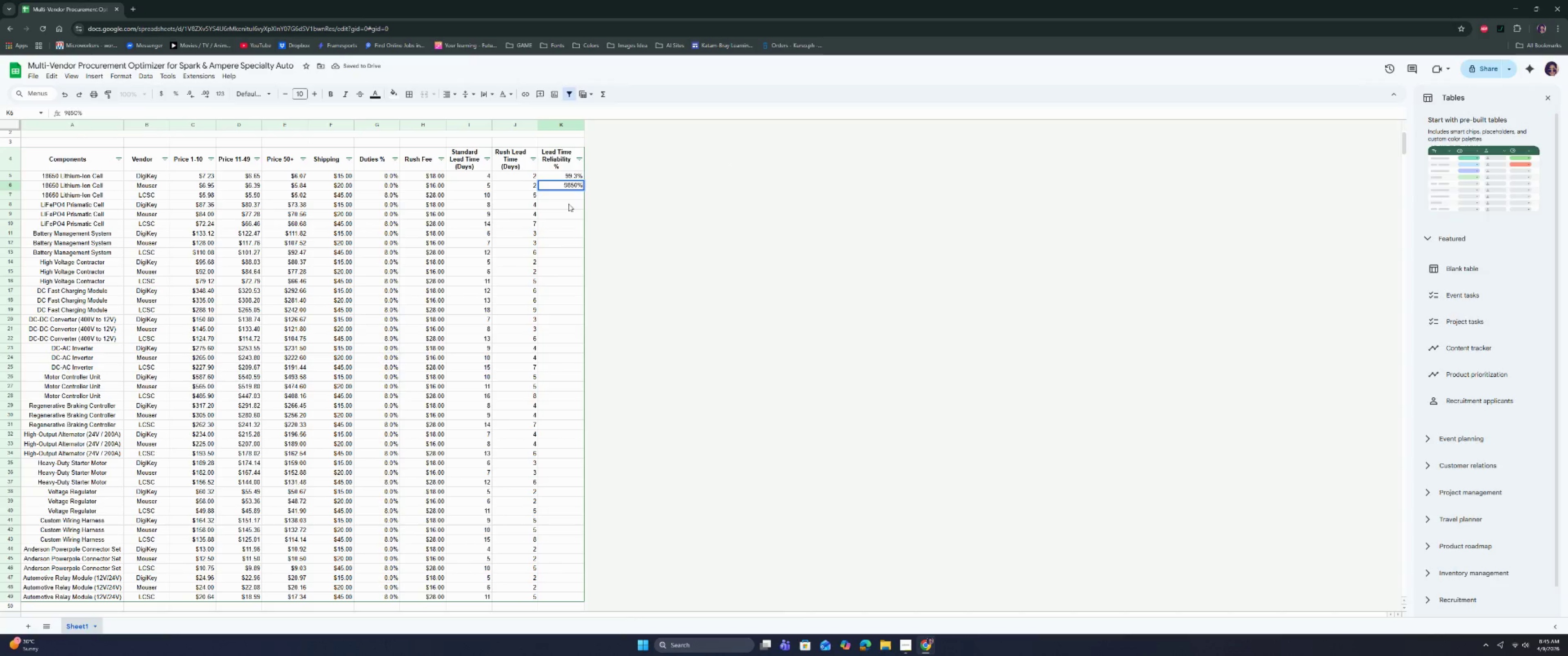 
double_click([564, 186])
 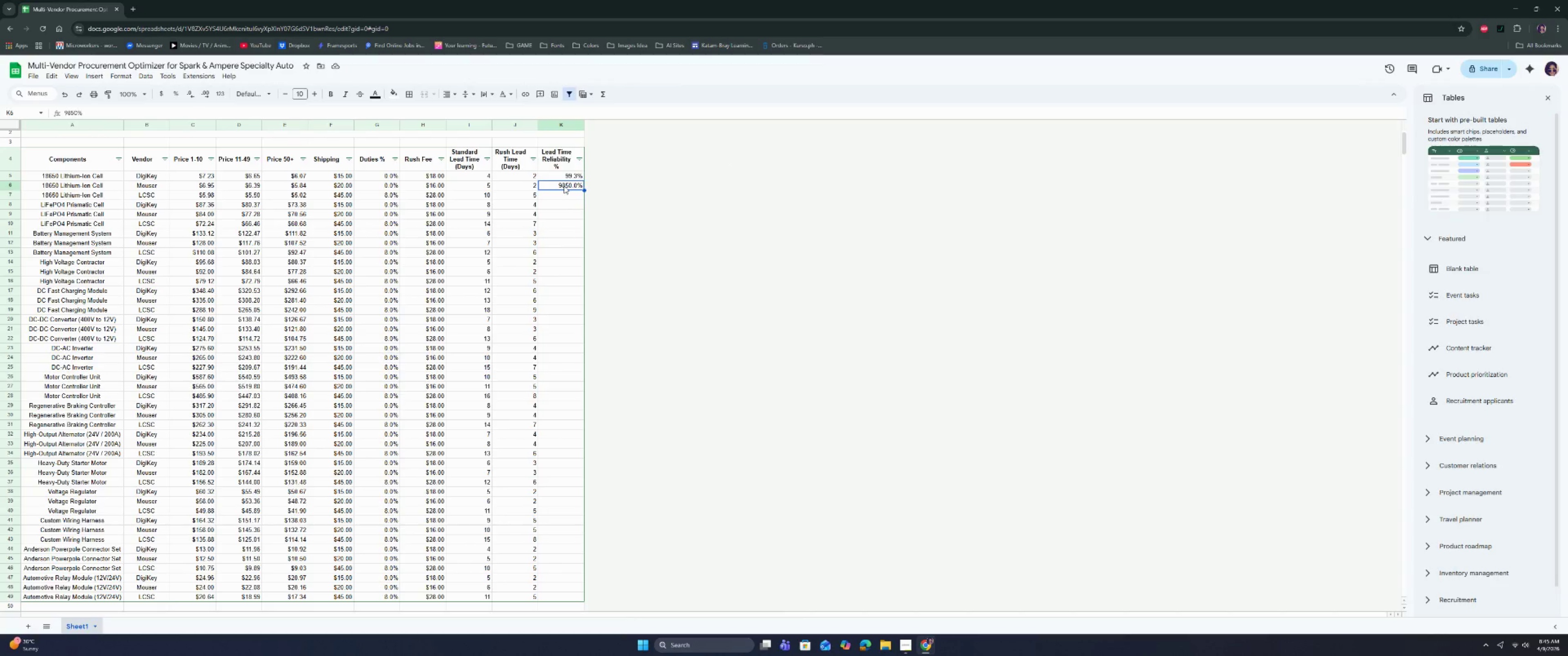 
type(98.5)
 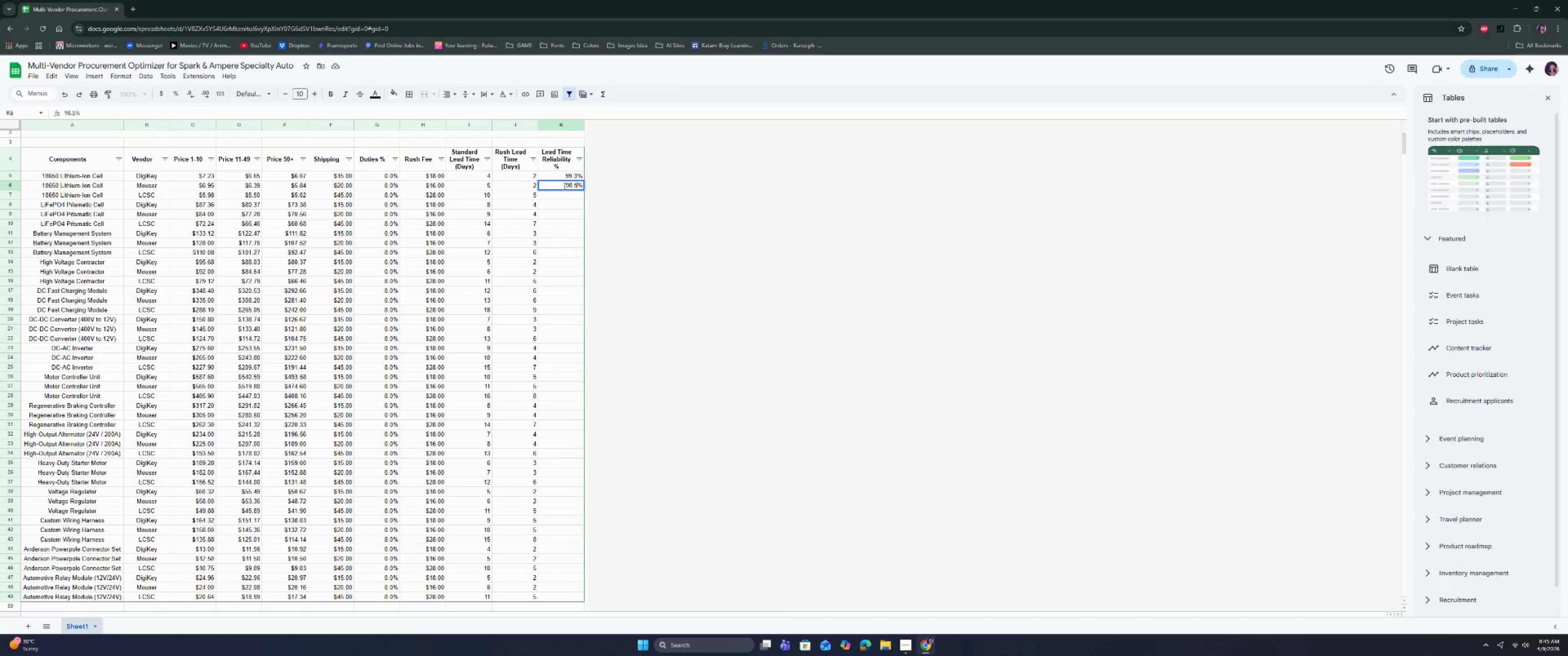 
key(Enter)
 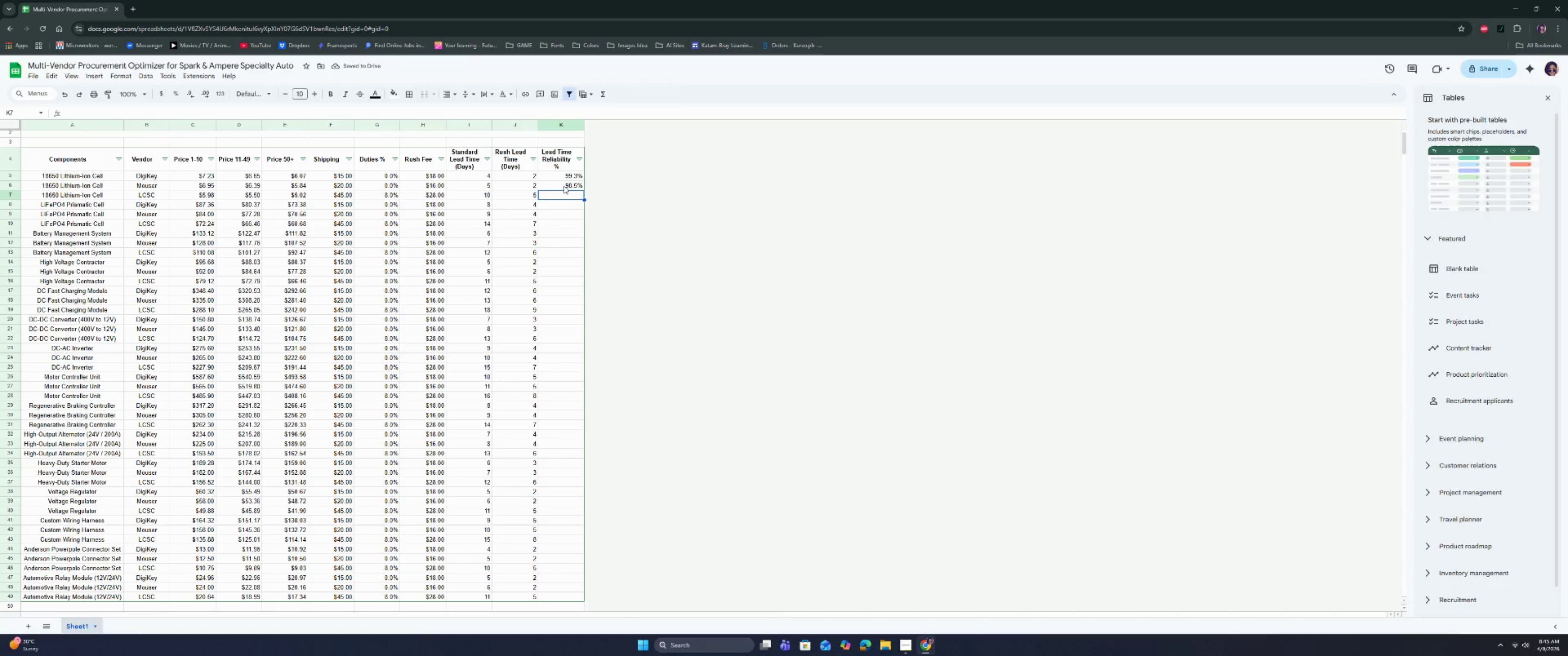 
type(94)
 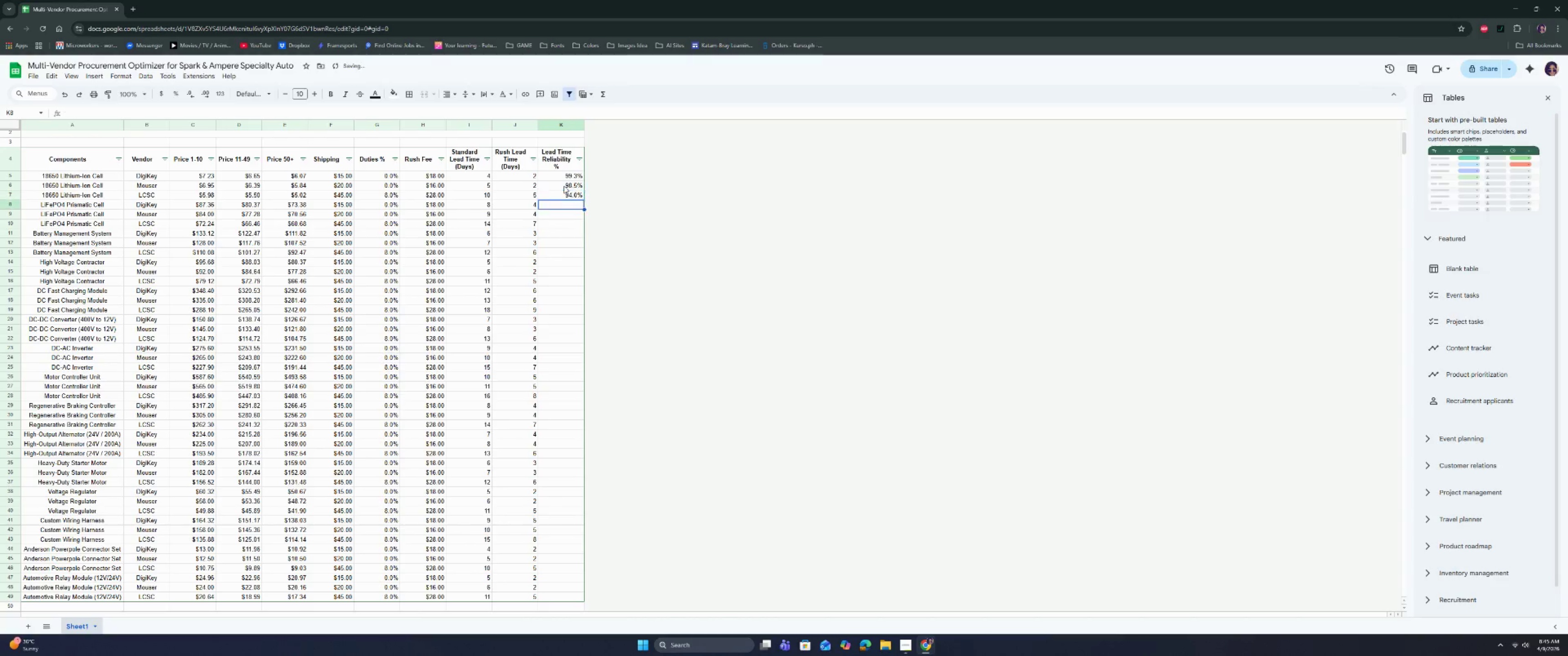 
key(Enter)
 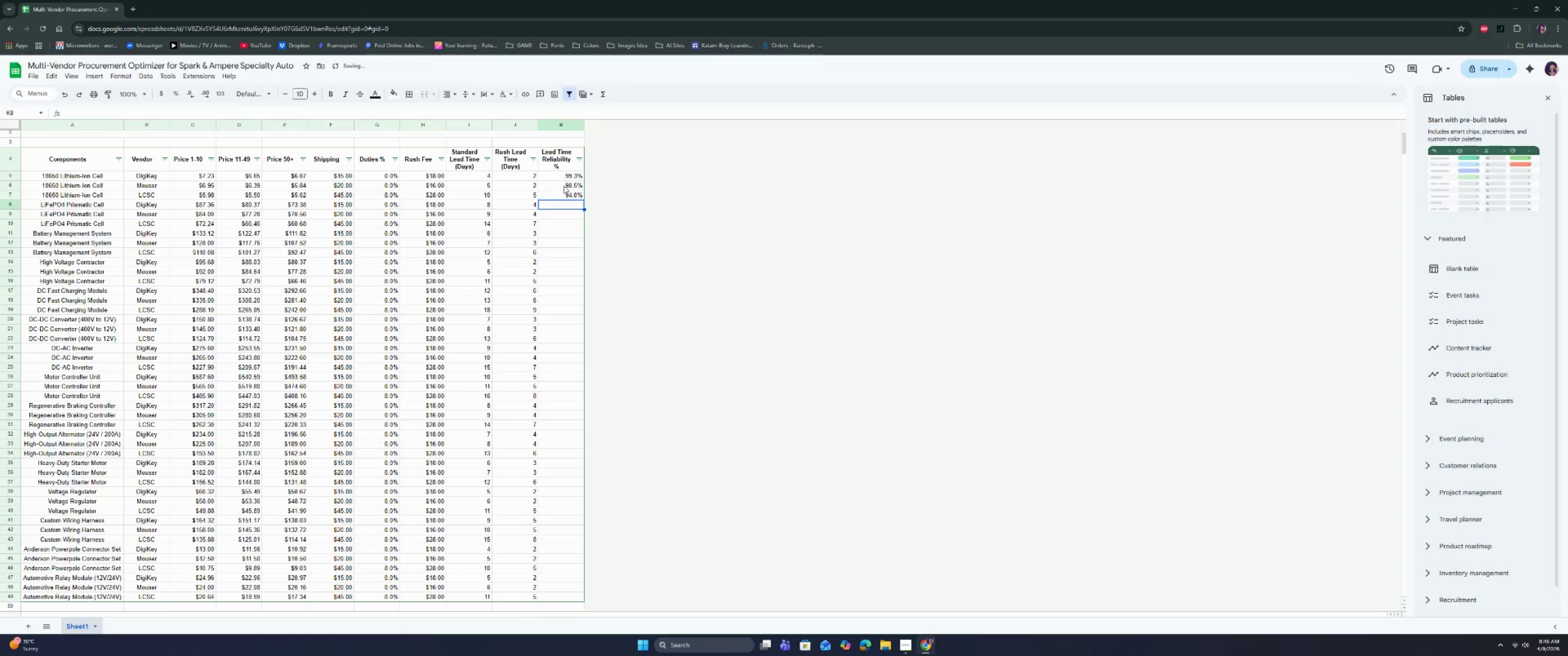 
type(97)
key(Backspace)
type(7/8)
 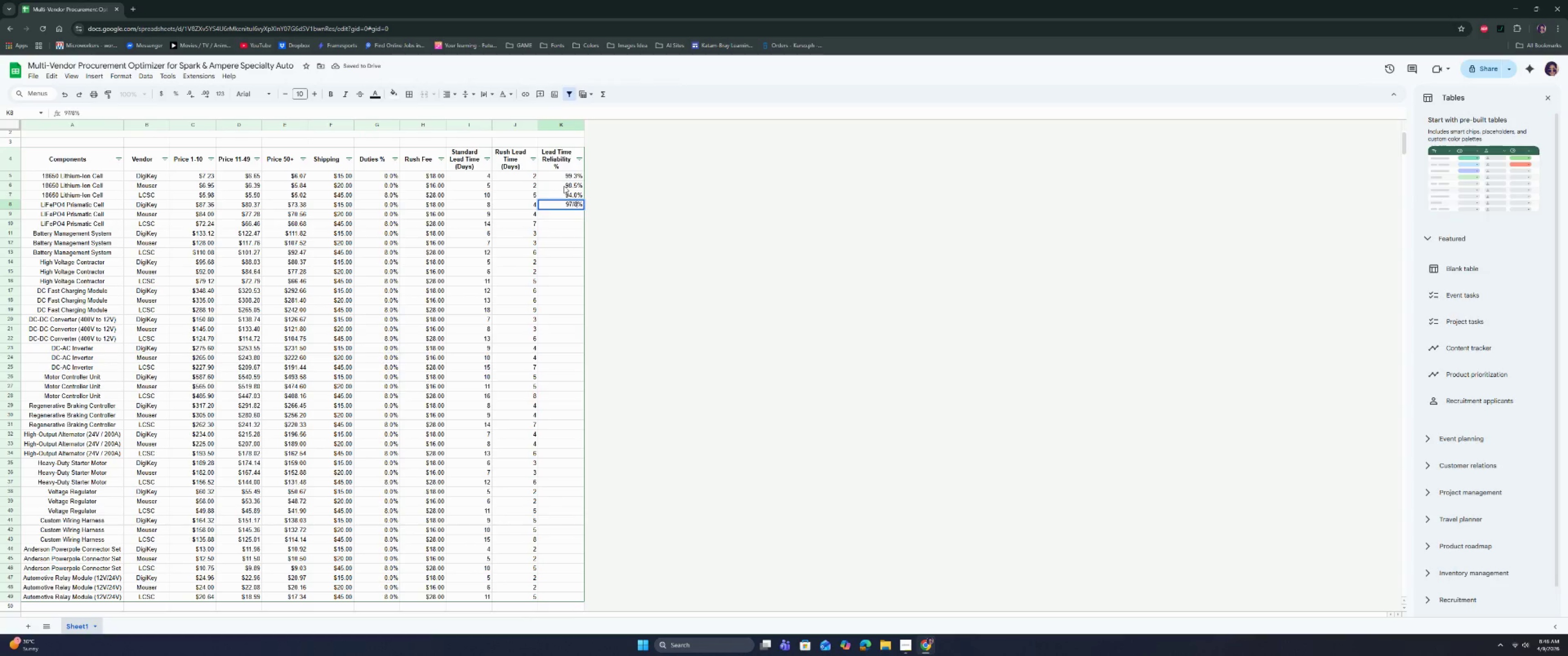 
key(Enter)
 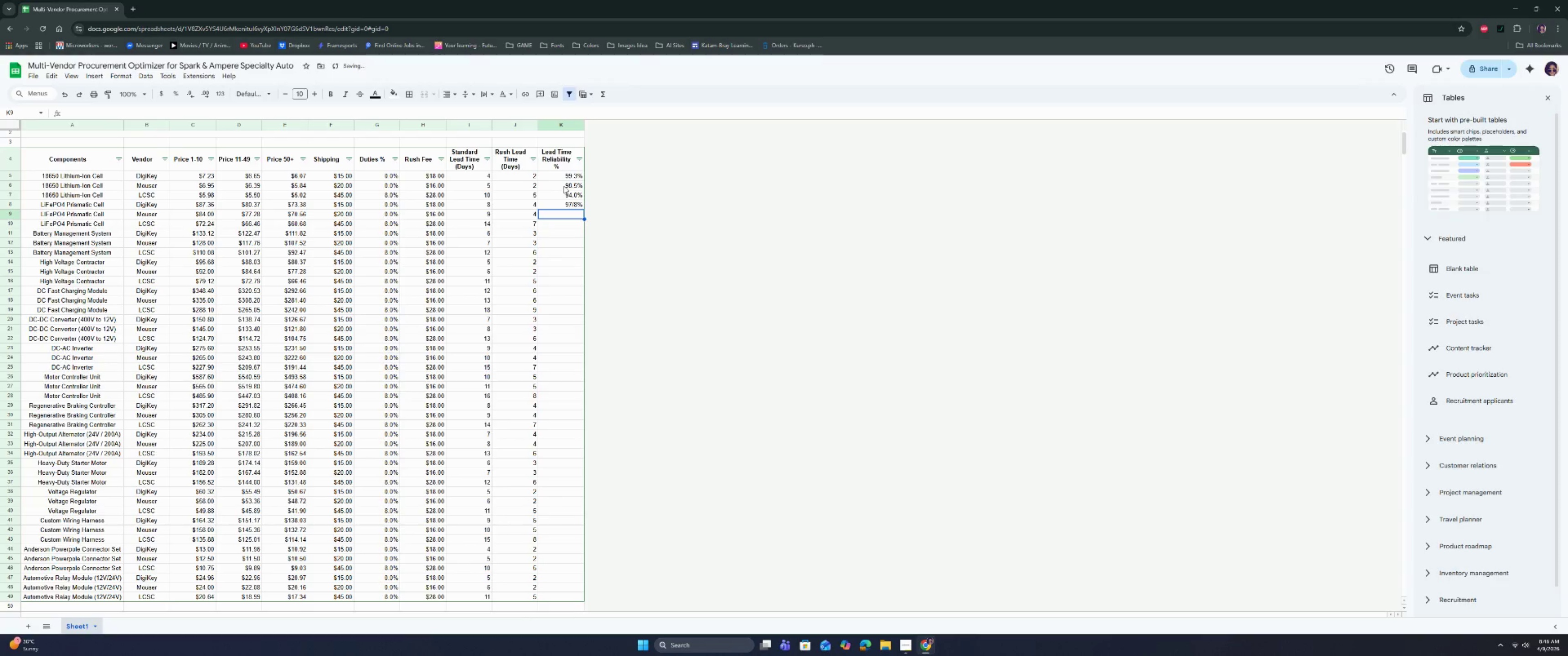 
key(ArrowUp)
 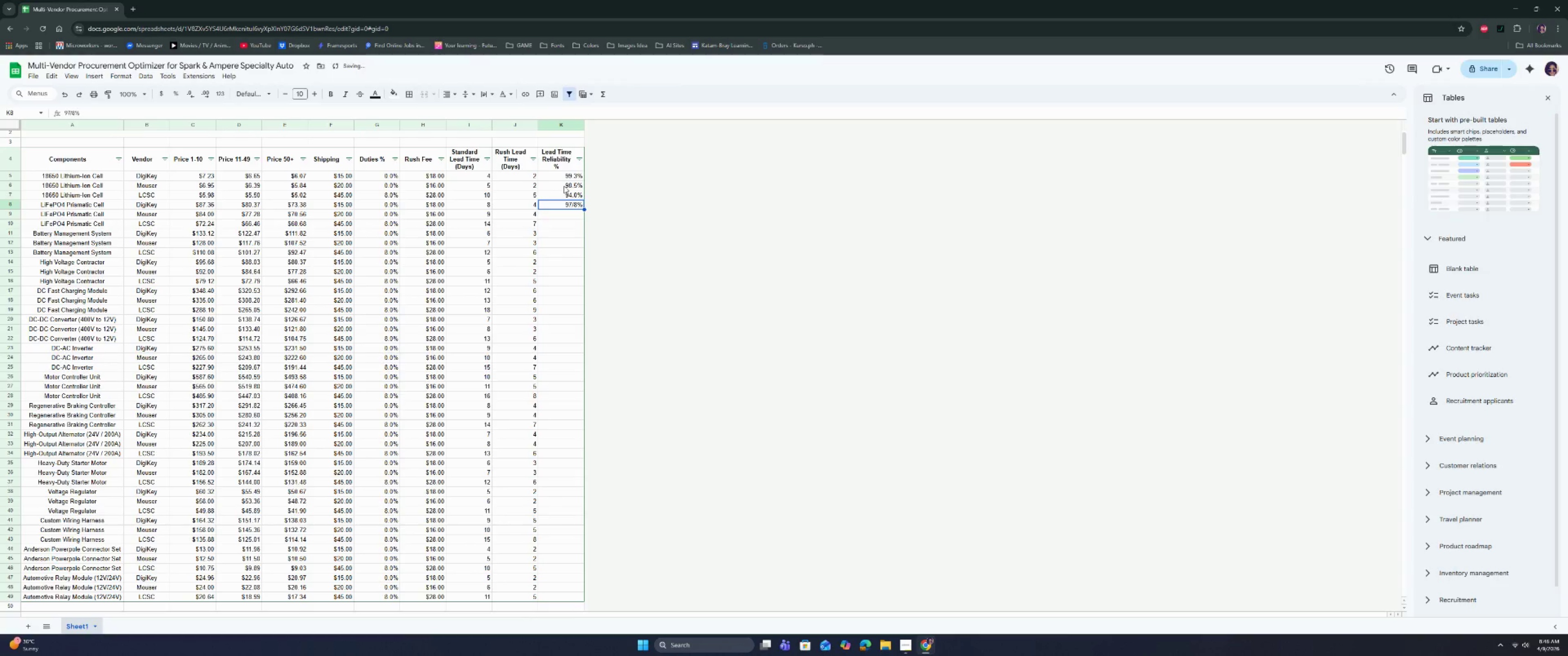 
key(Enter)
 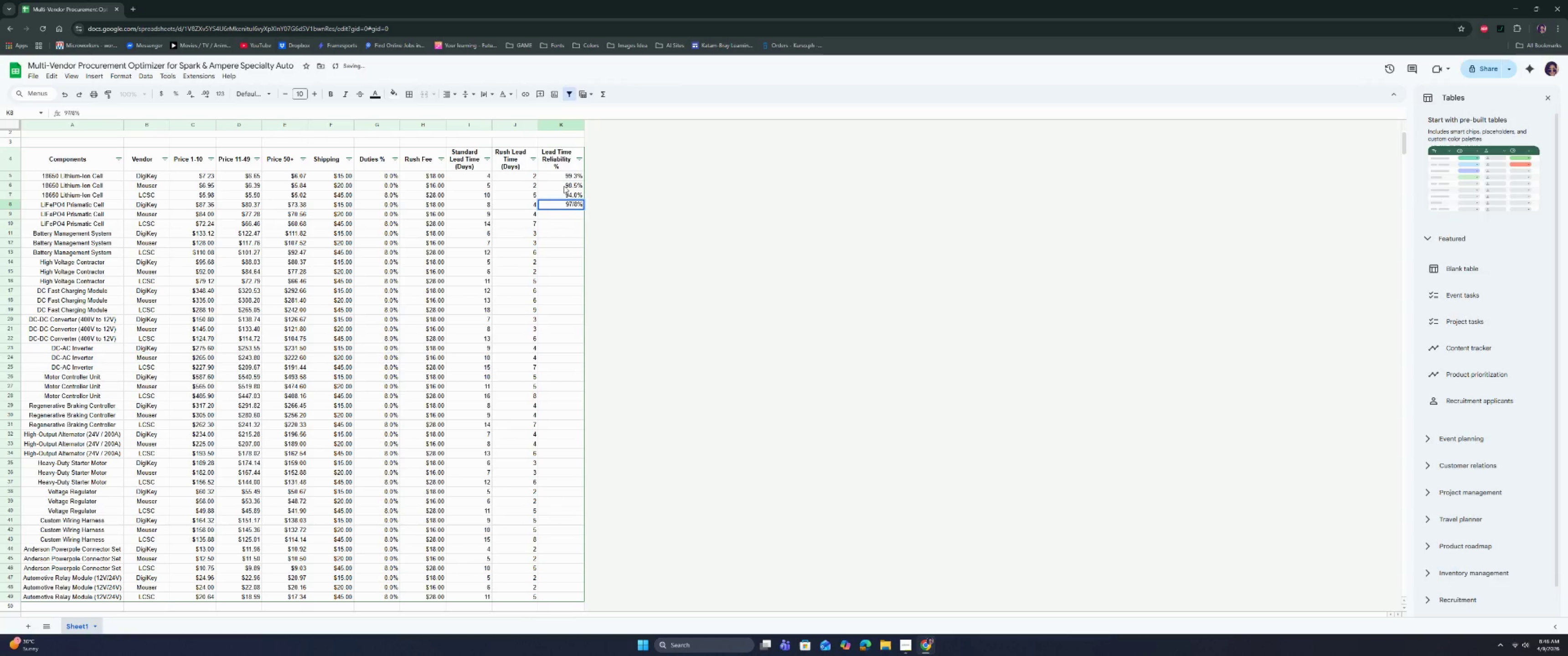 
key(ArrowLeft)
 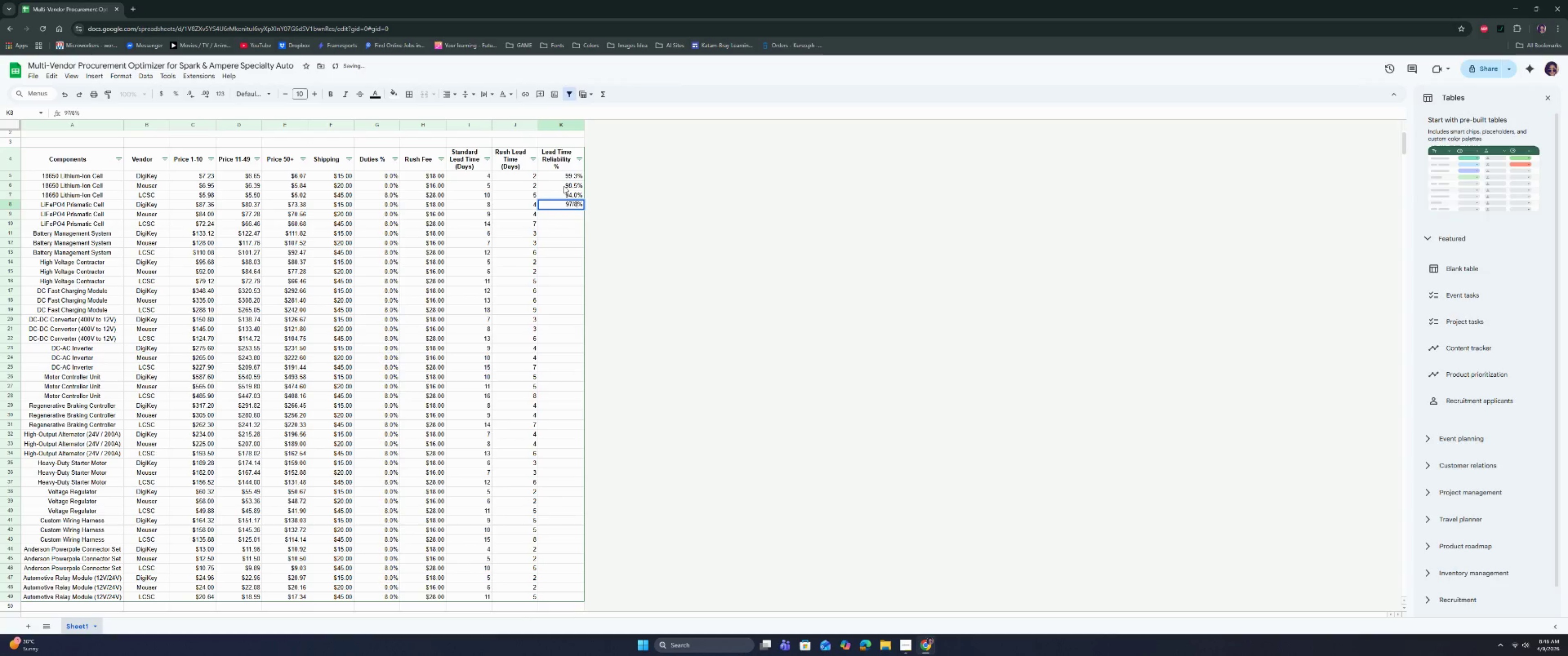 
key(ArrowLeft)
 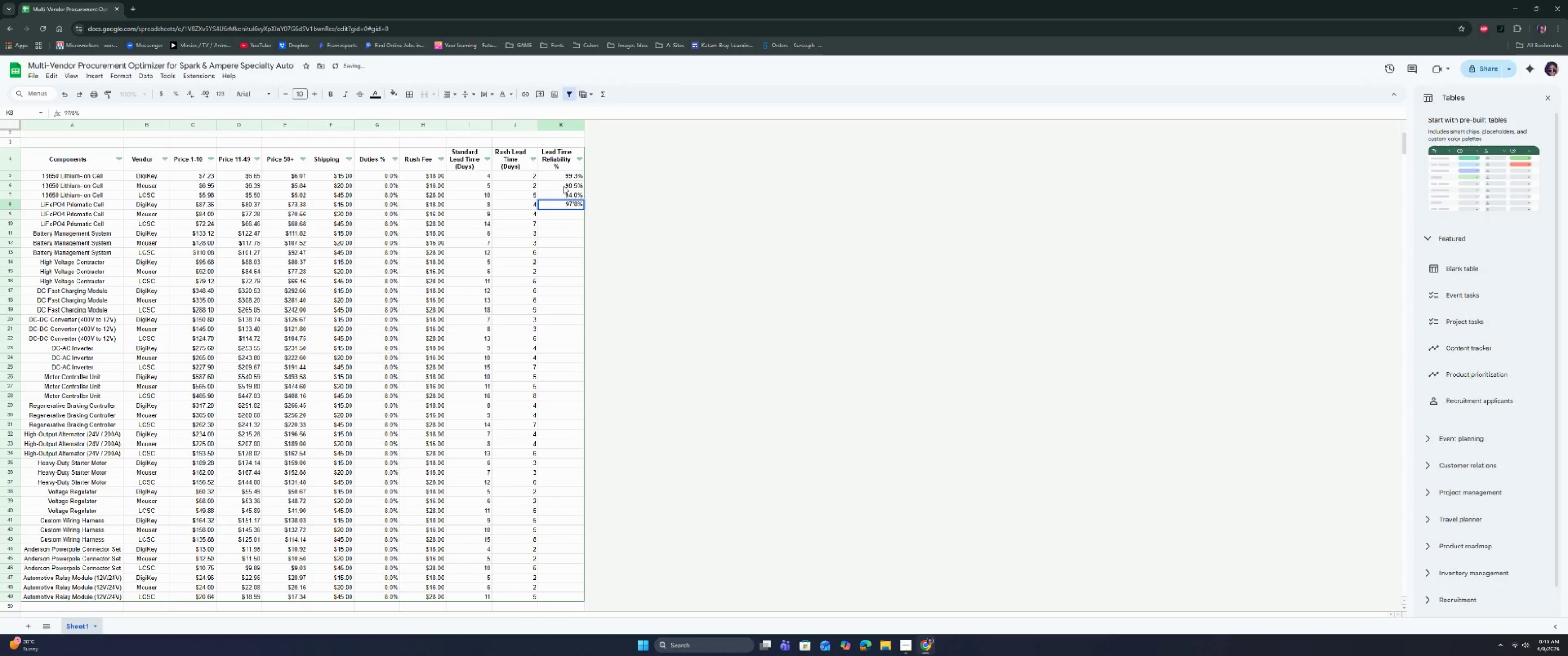 
key(Backspace)
 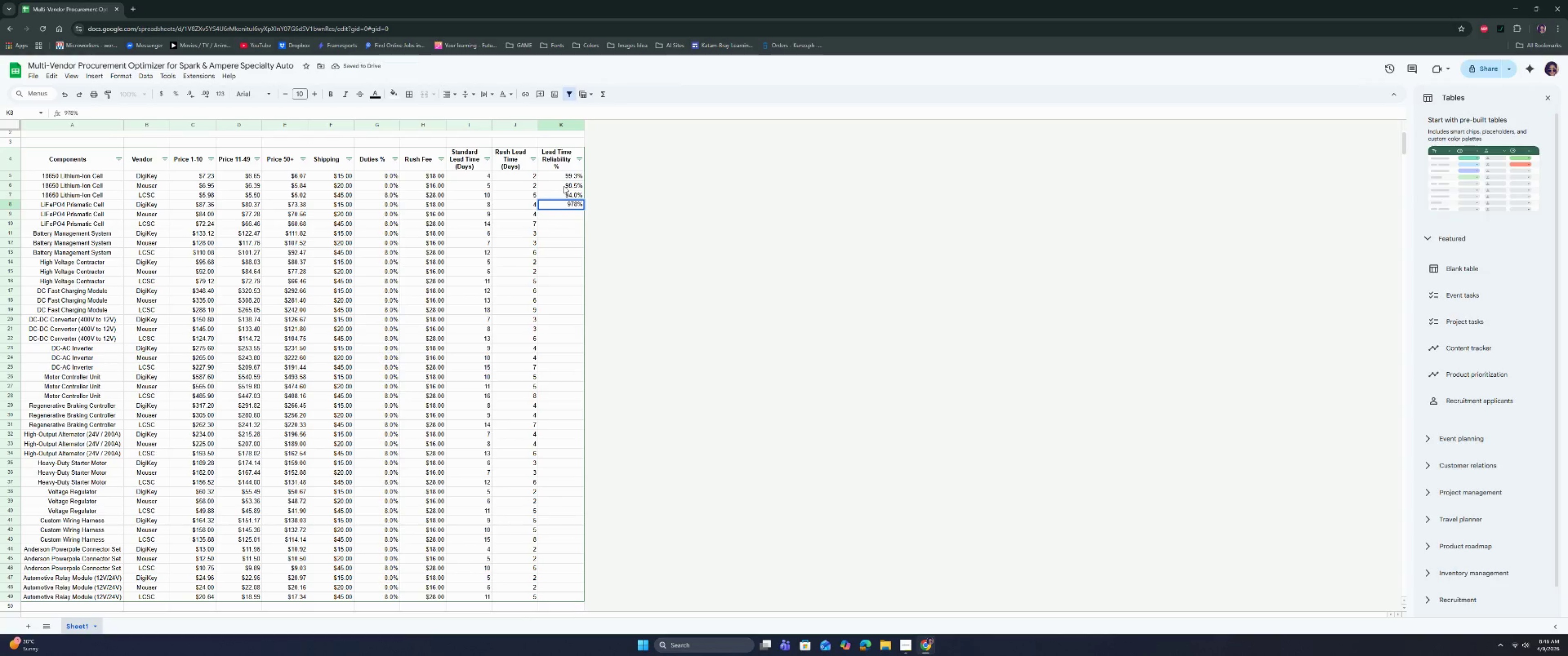 
key(Period)
 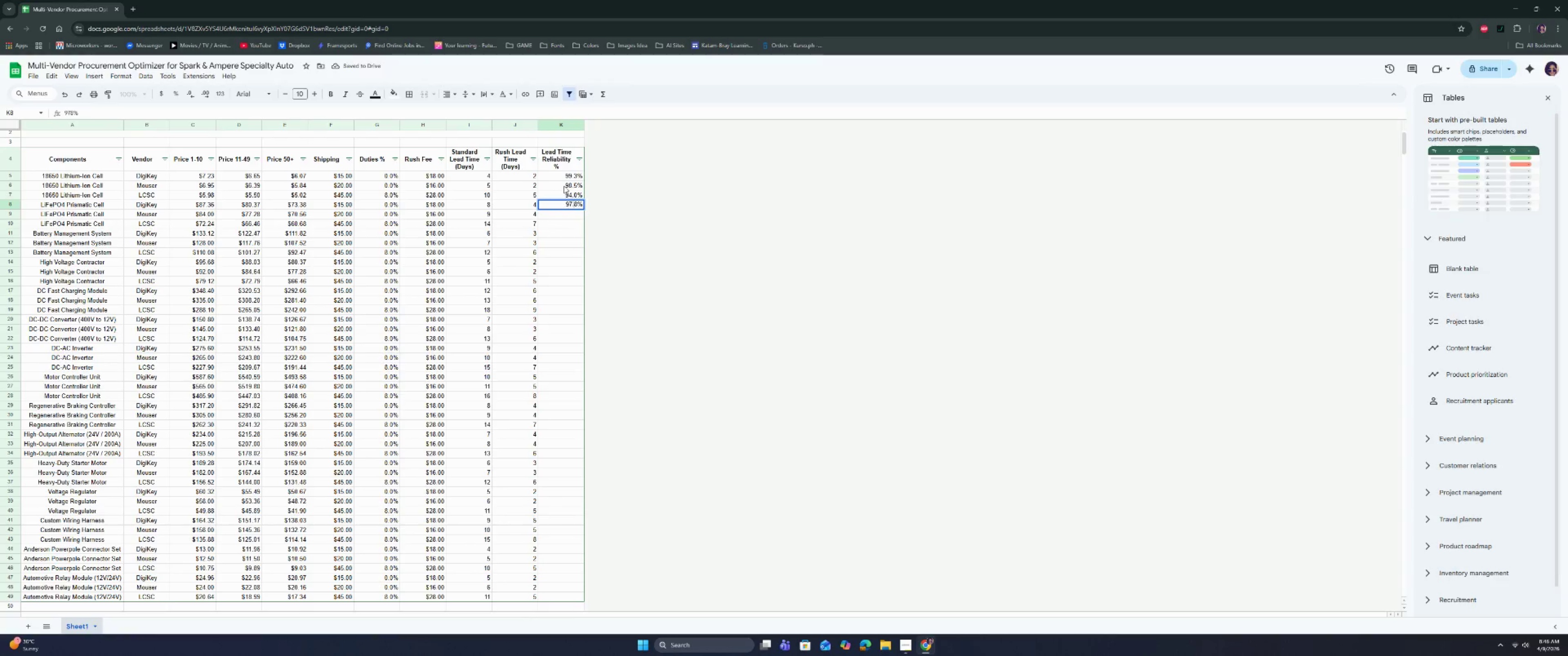 
key(Enter)
 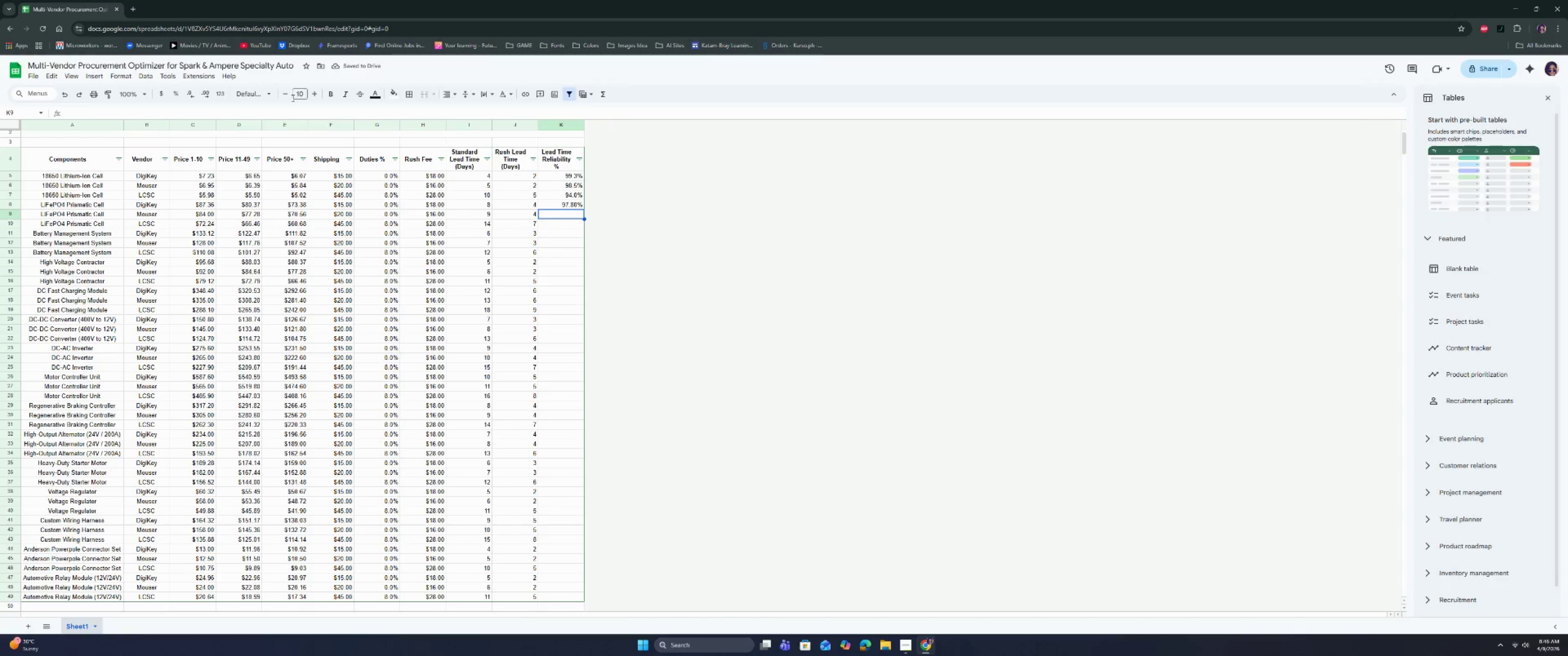 
left_click([193, 92])
 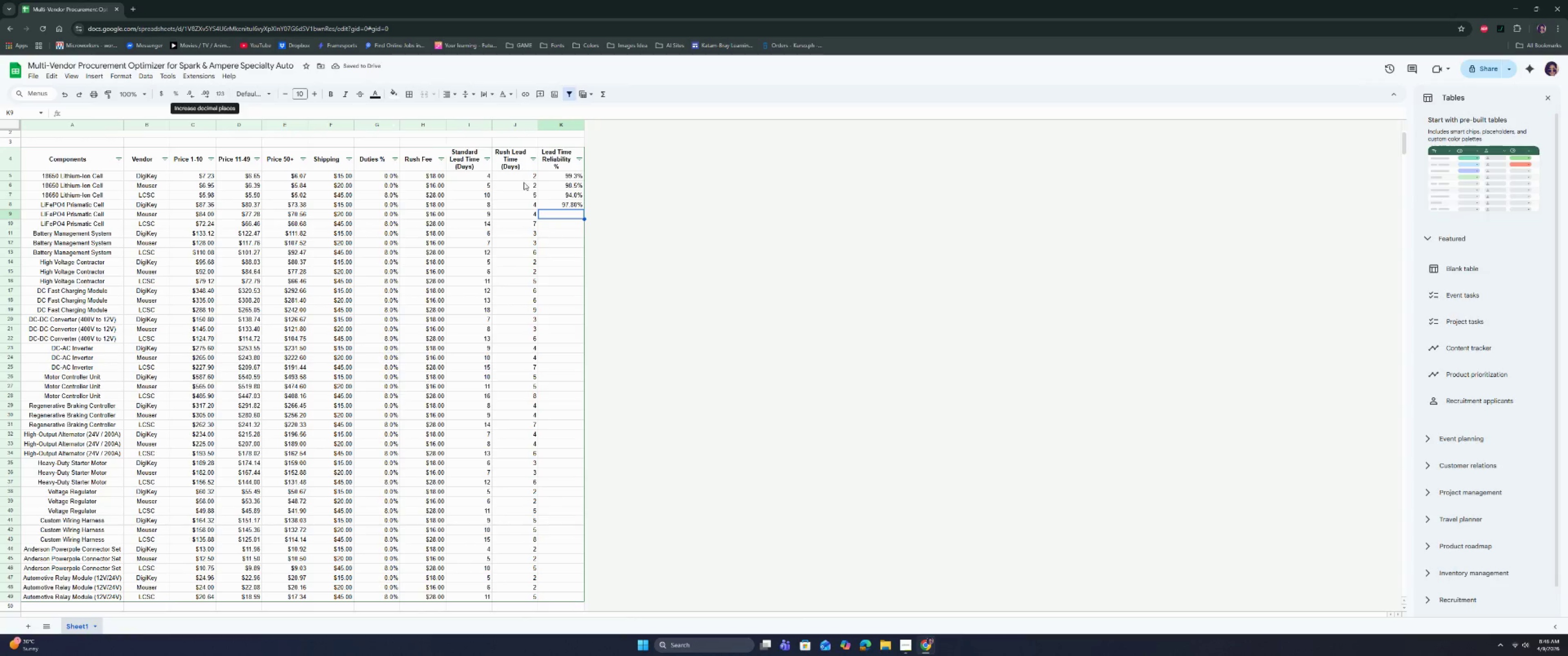 
left_click([566, 204])
 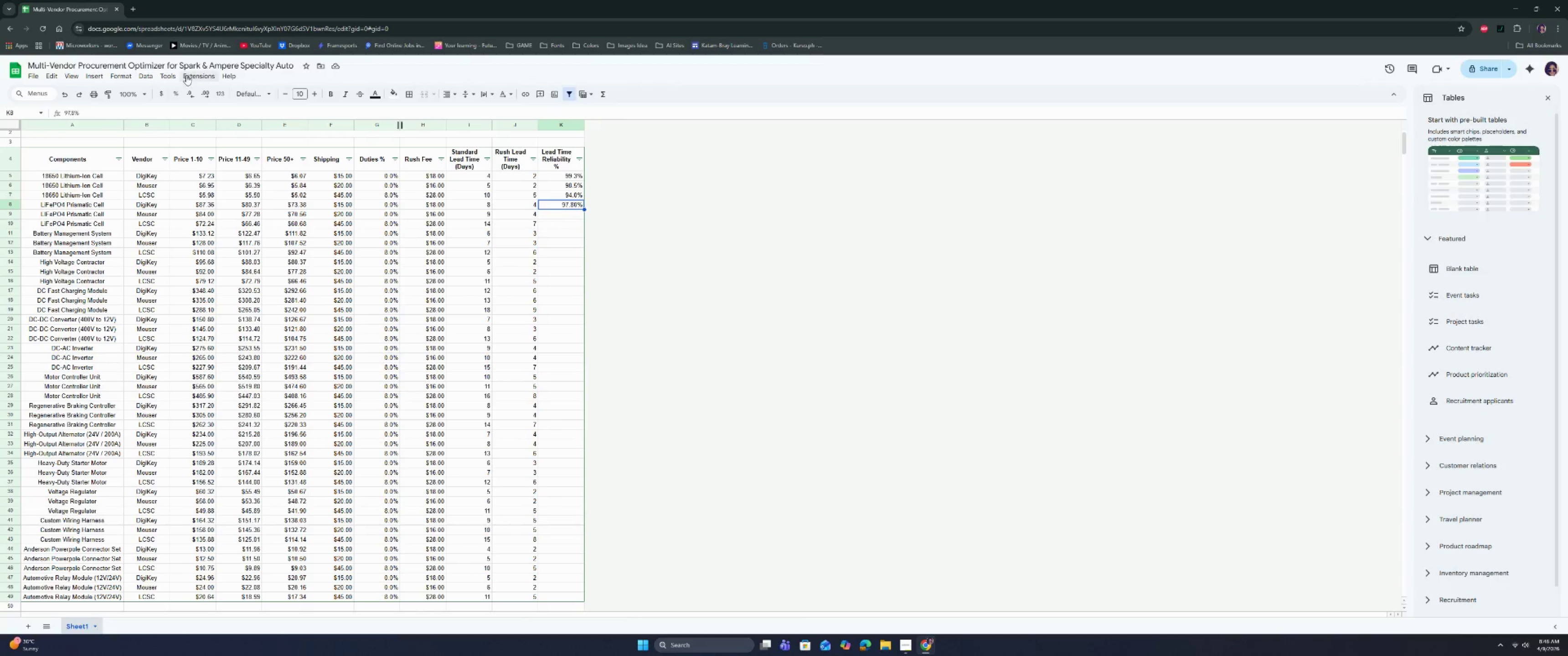 
left_click([191, 92])
 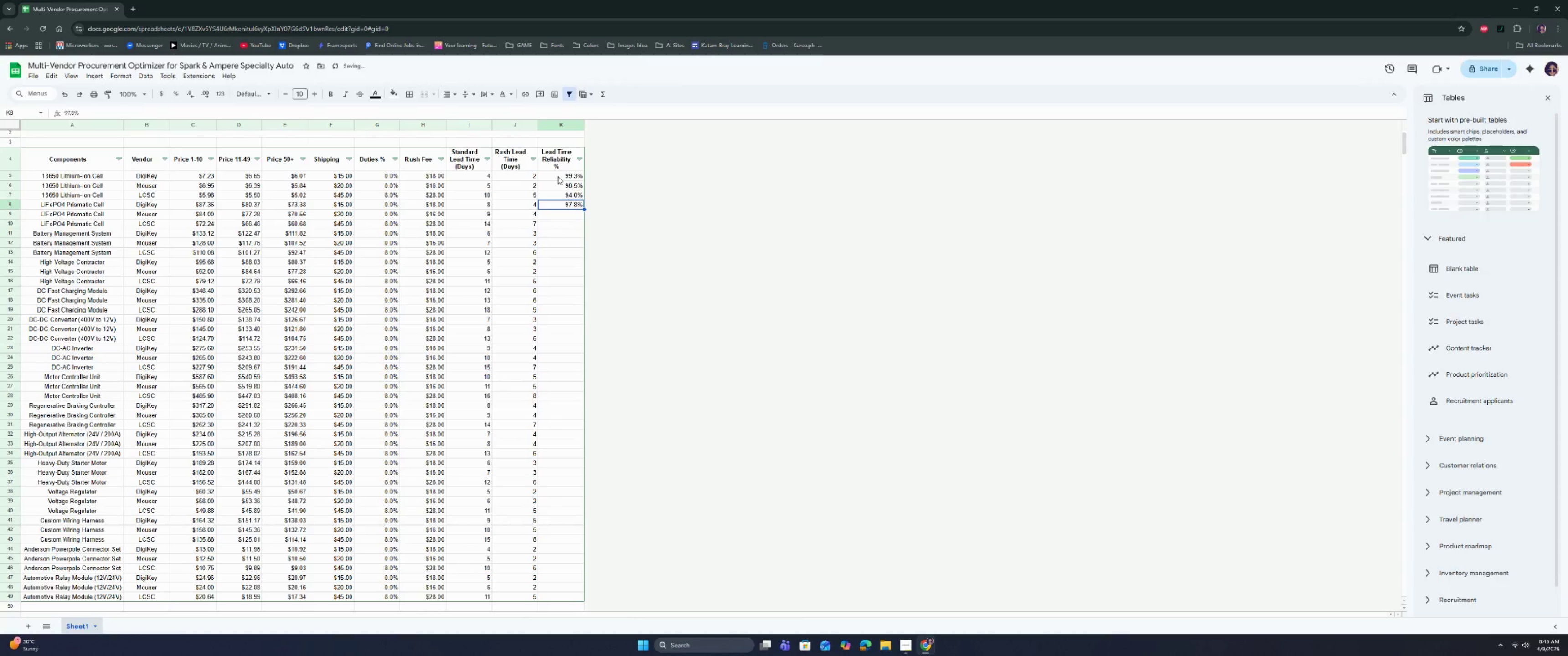 
left_click_drag(start_coordinate=[558, 174], to_coordinate=[547, 596])
 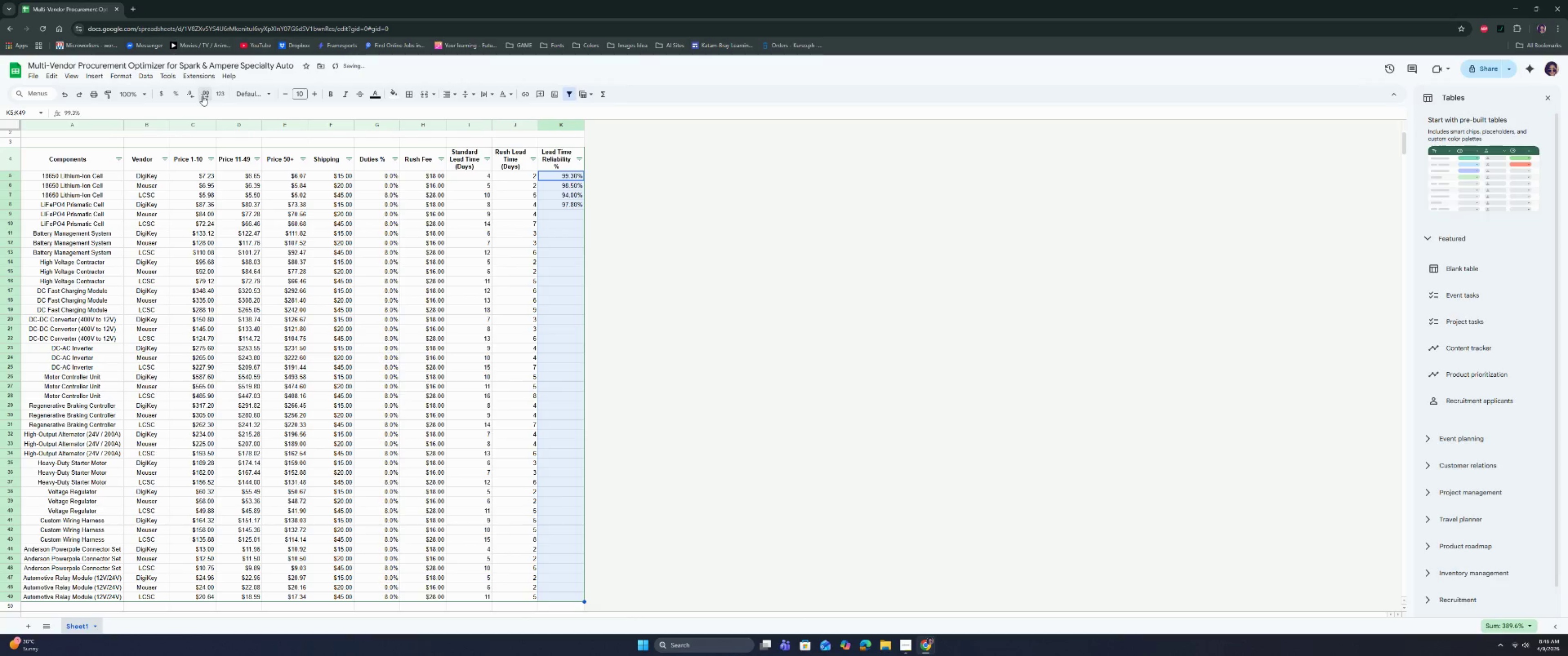 
double_click([191, 93])
 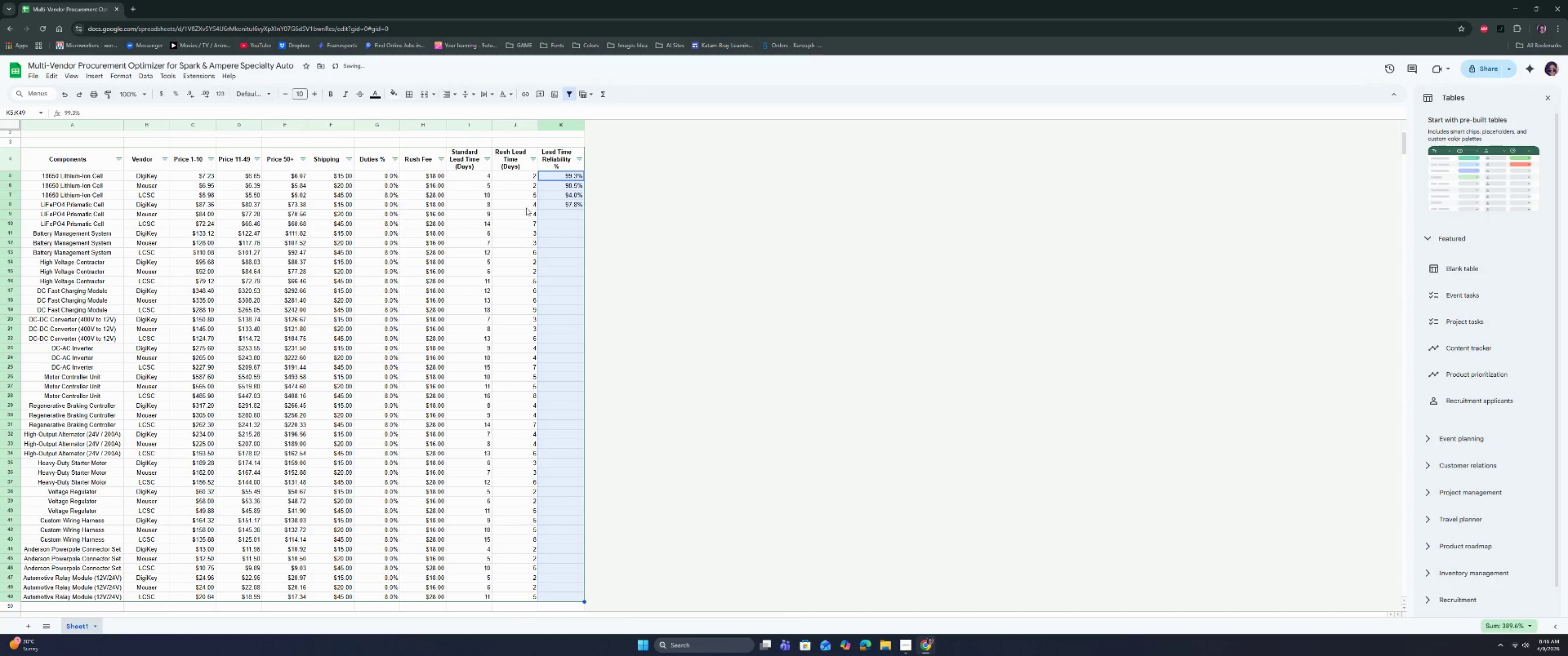 
left_click([562, 214])
 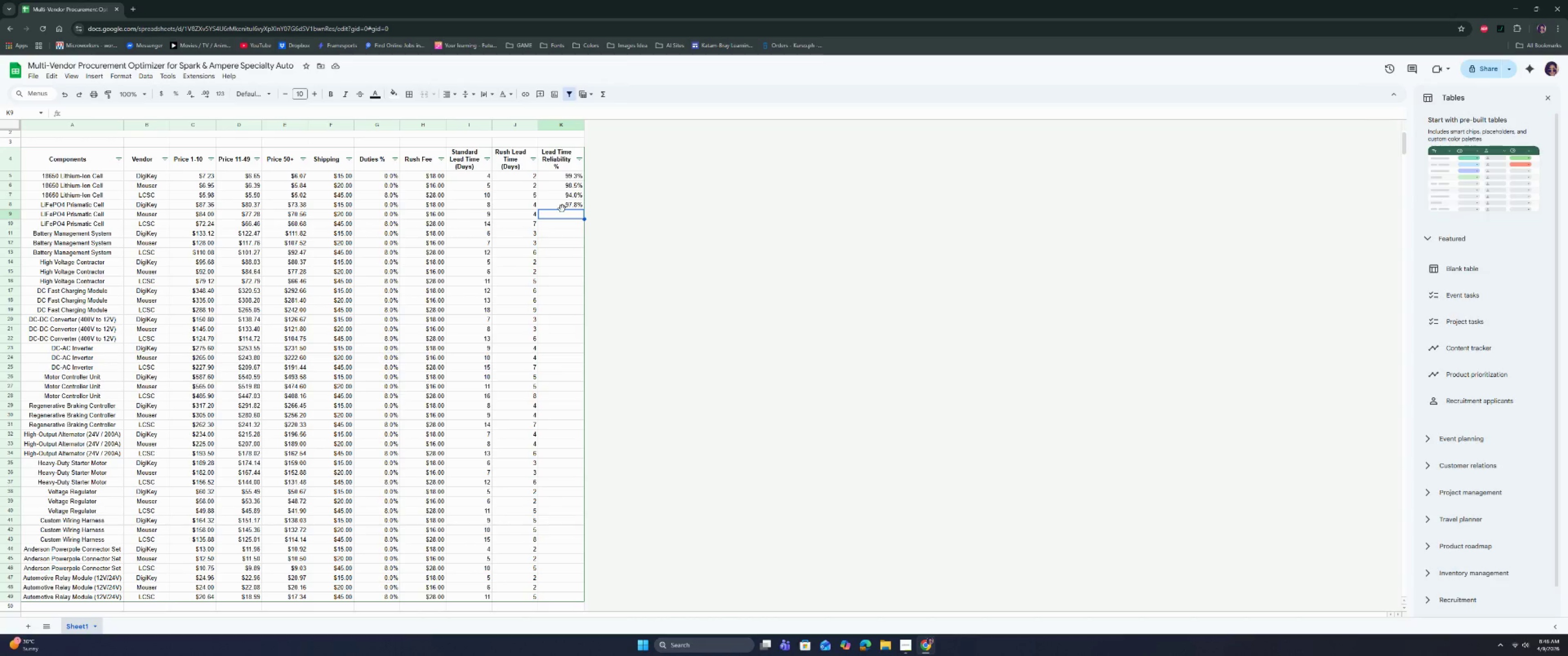 
wait(6.33)
 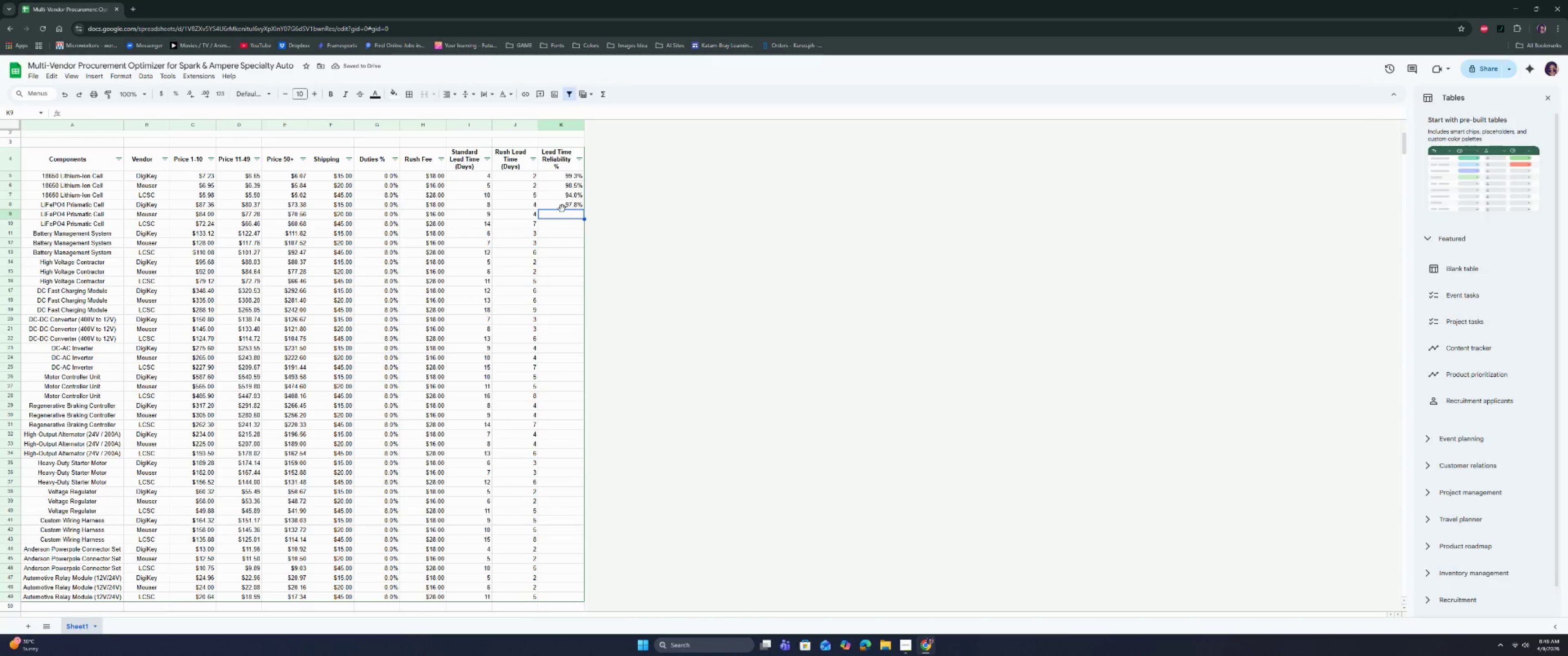 
type(97)
 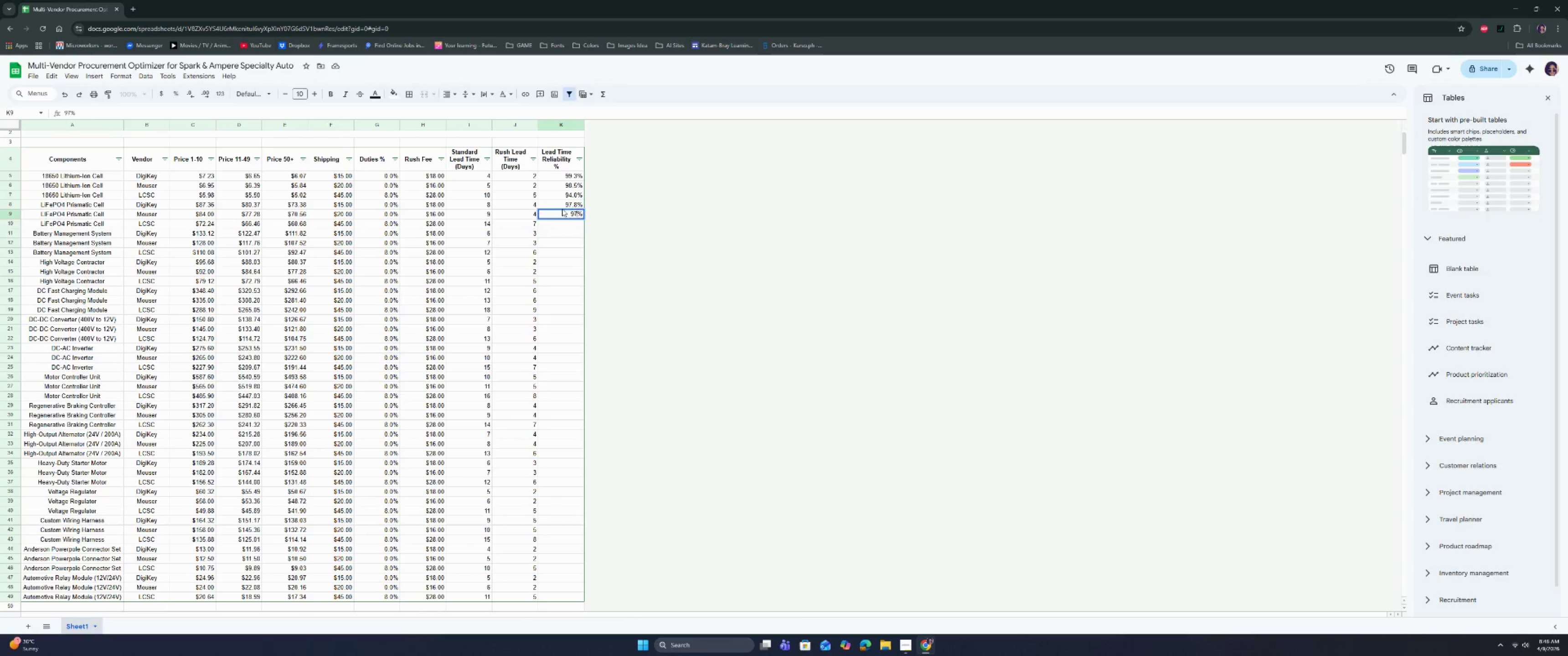 
key(Enter)
 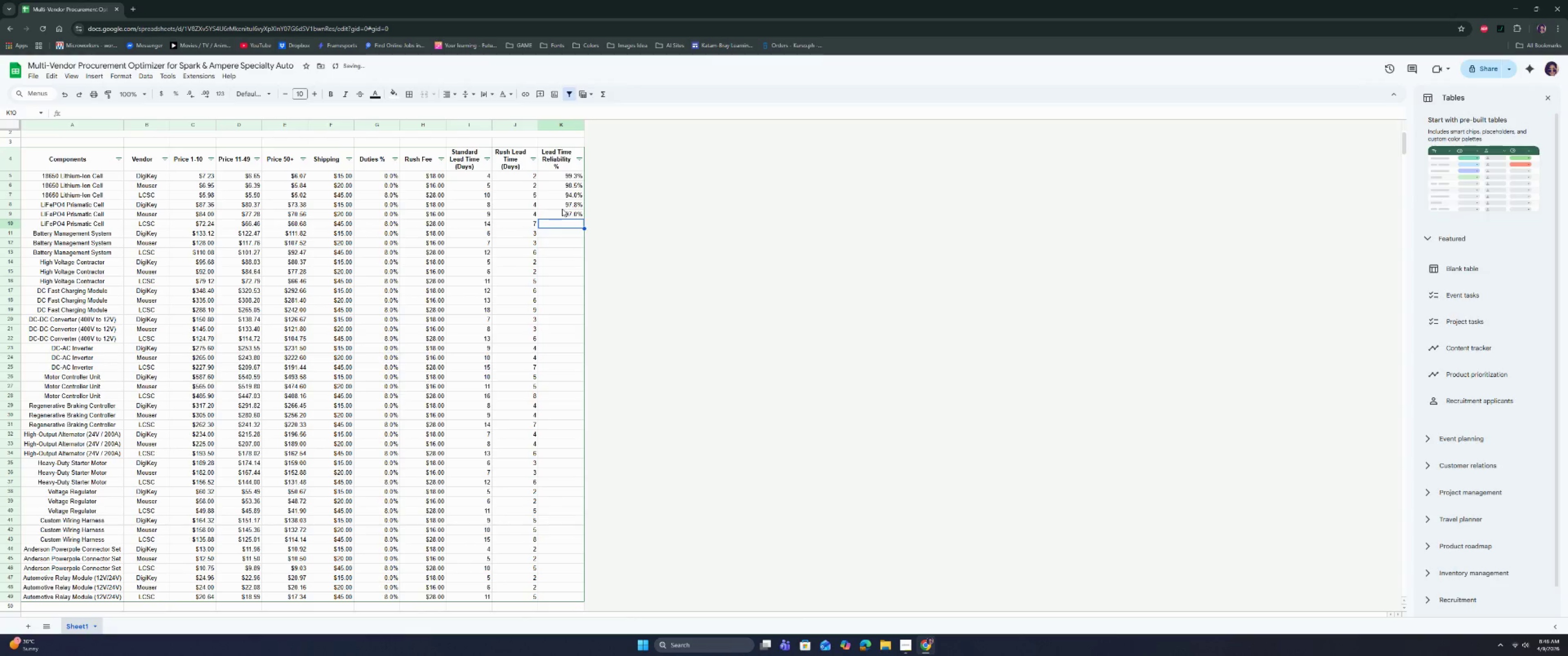 
type(92.5)
 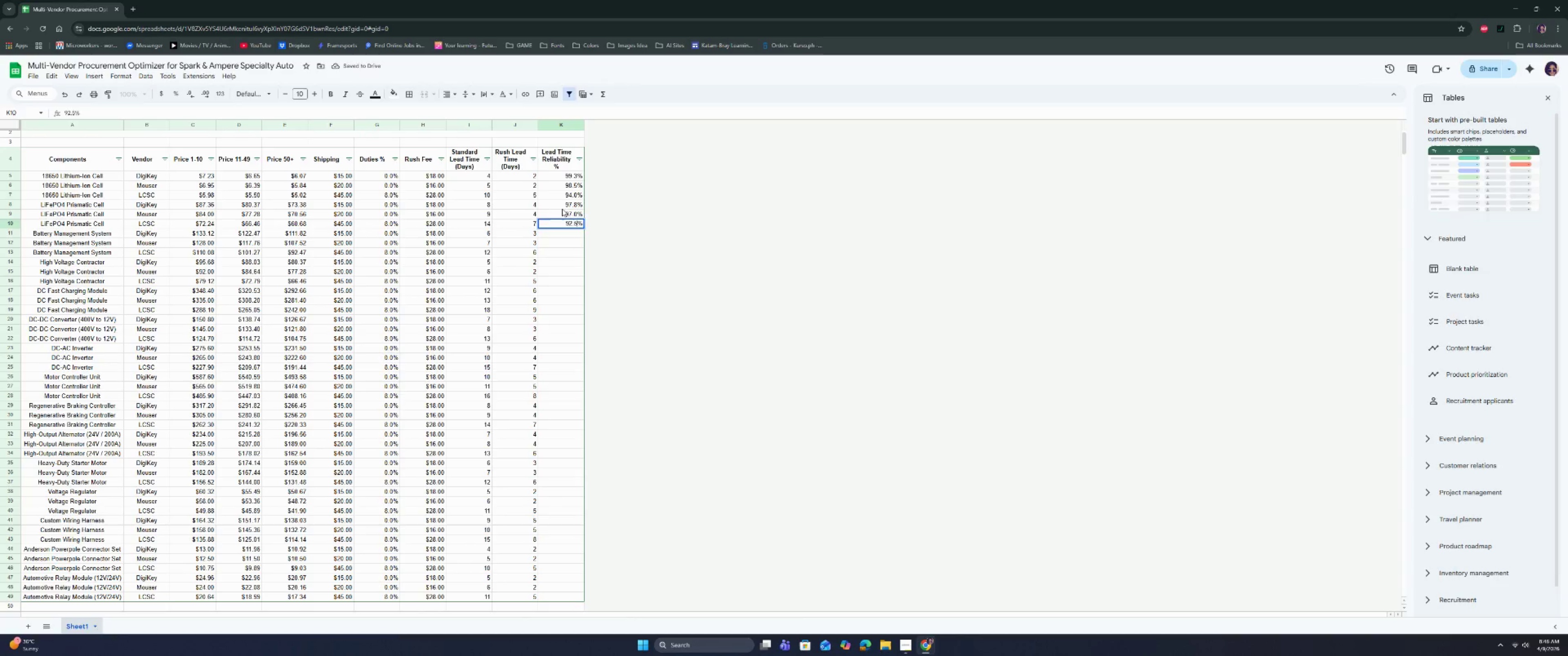 
key(Enter)
 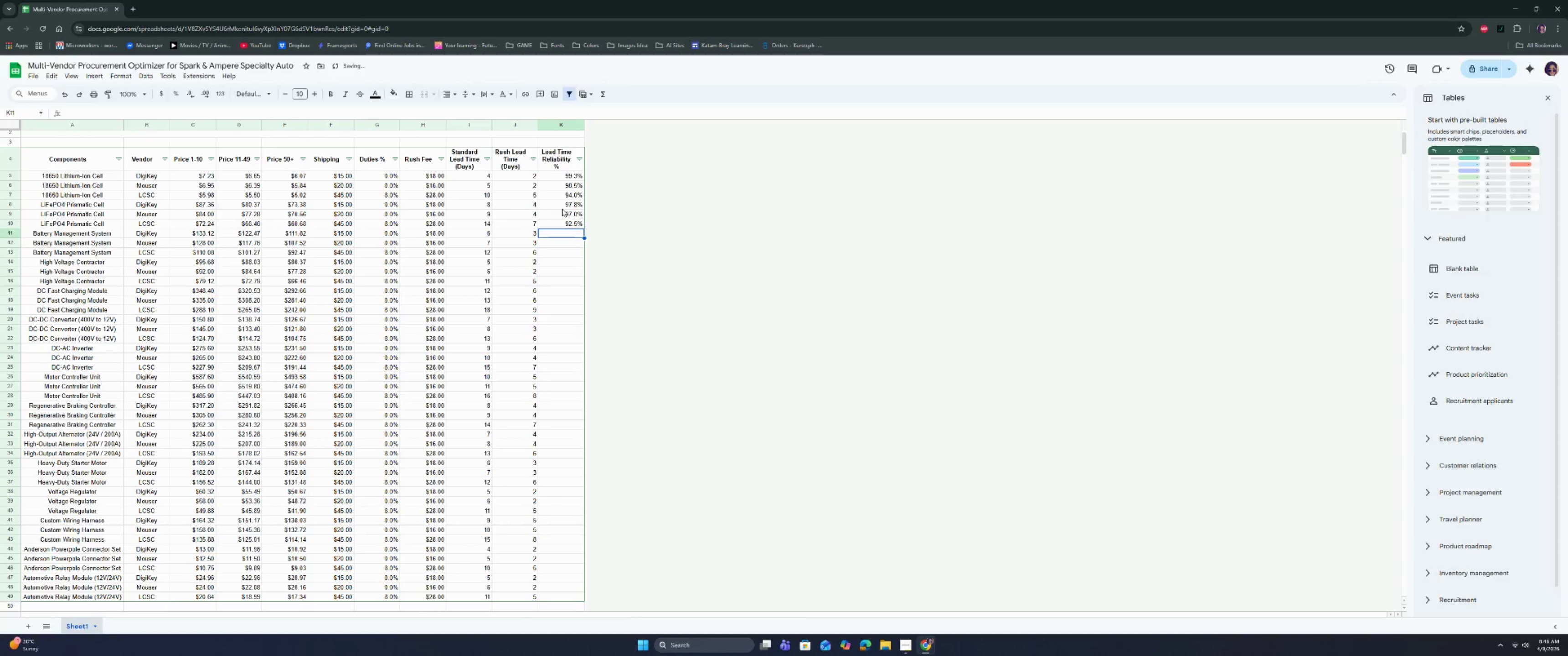 
type(98.8)
 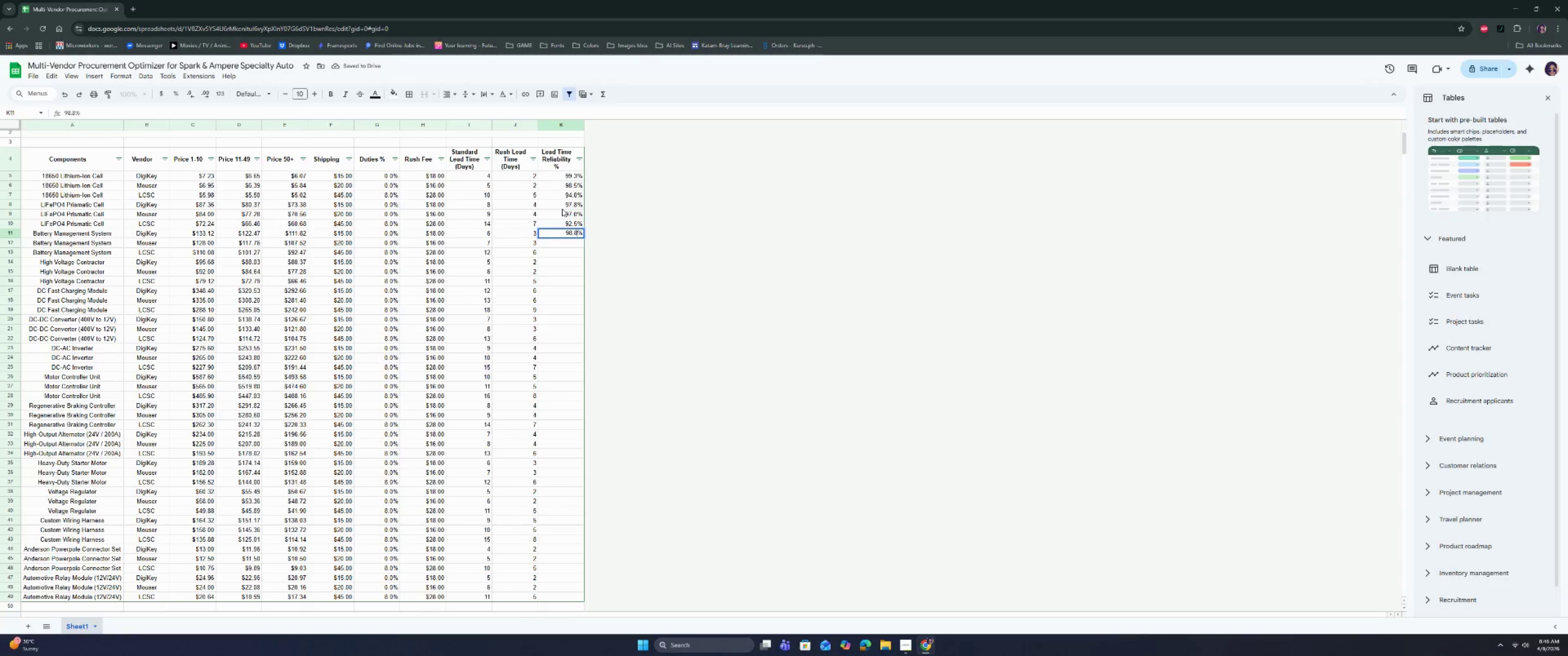 
key(Enter)
 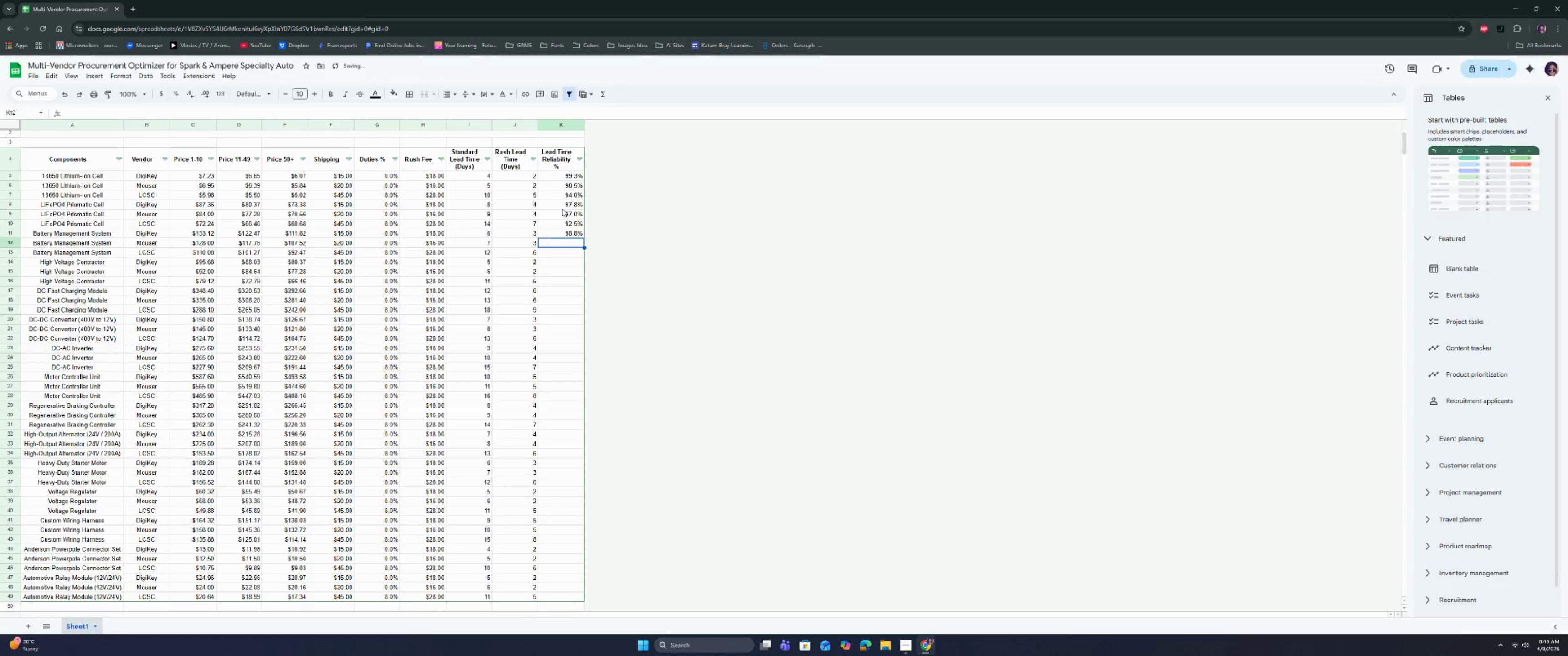 
type(98)
 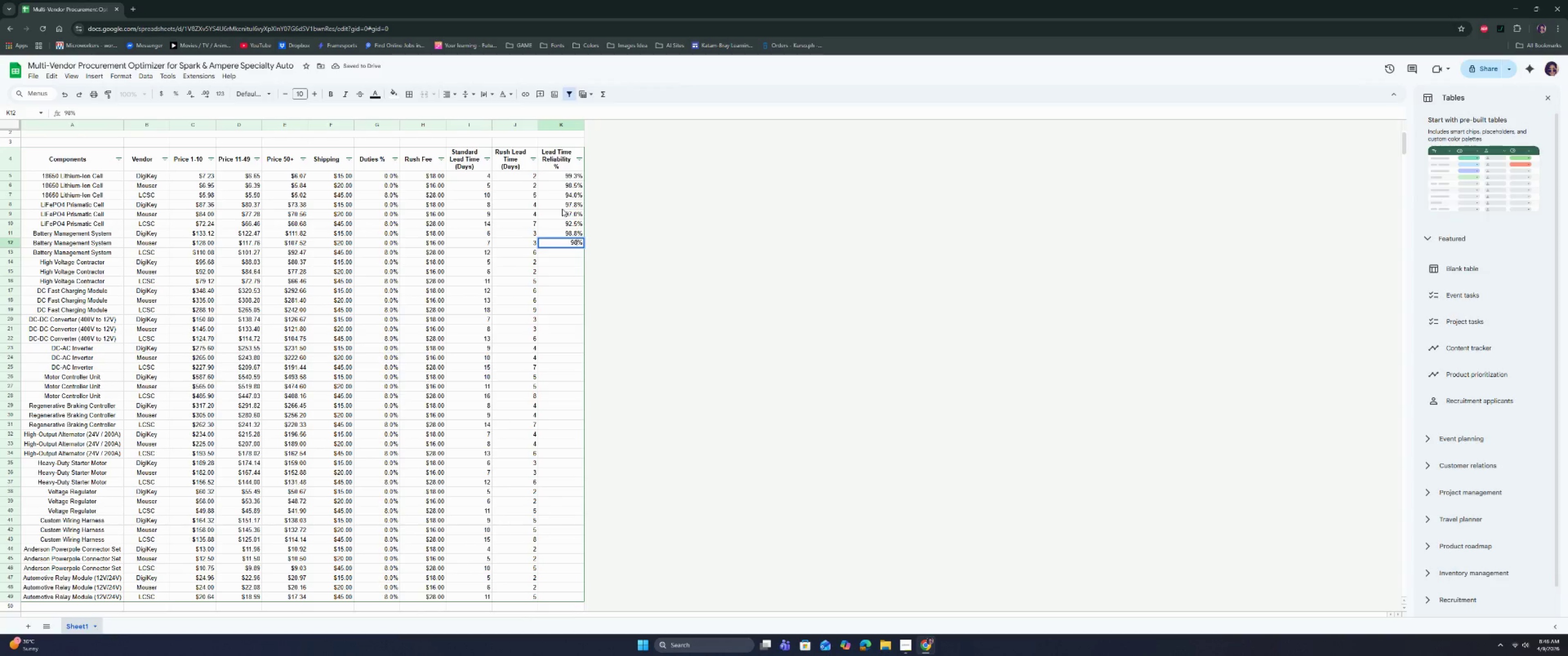 
key(Enter)
 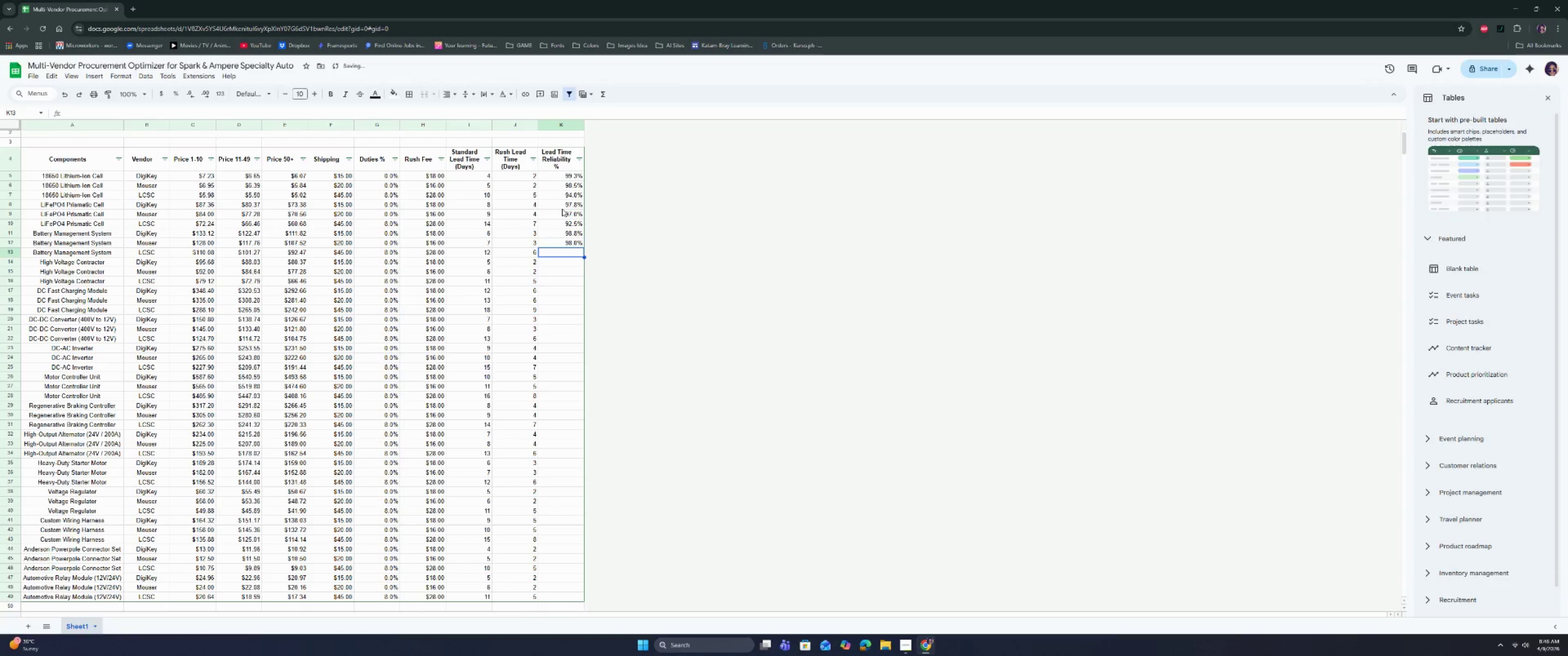 
type(93.5)
 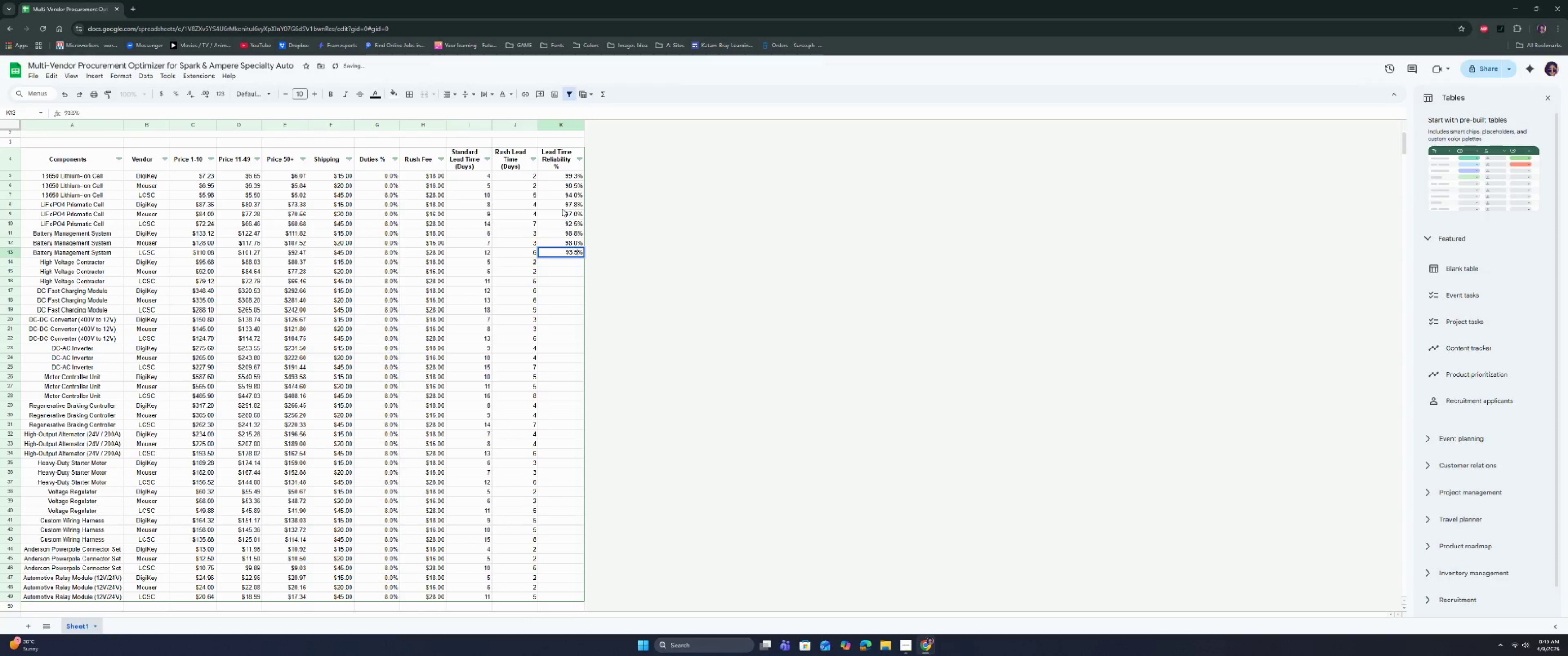 
key(Enter)
 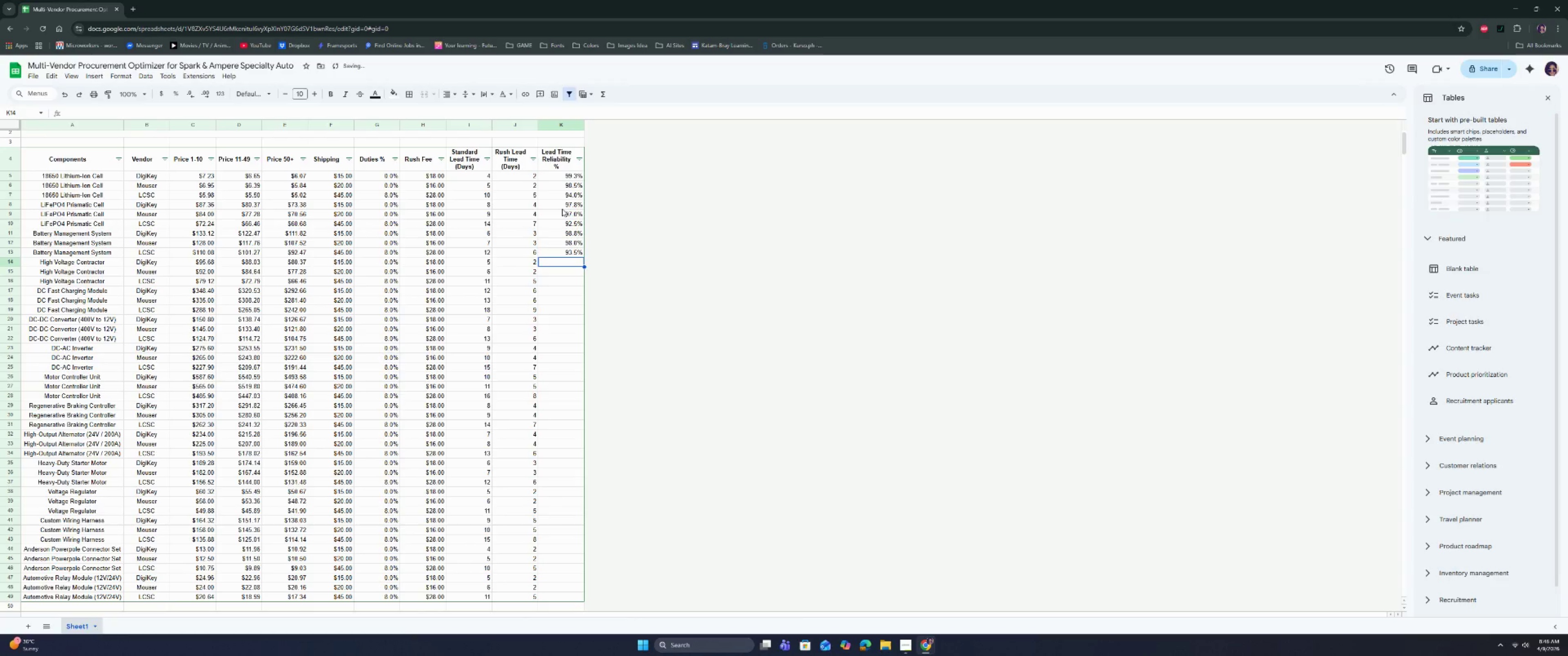 
key(Enter)
 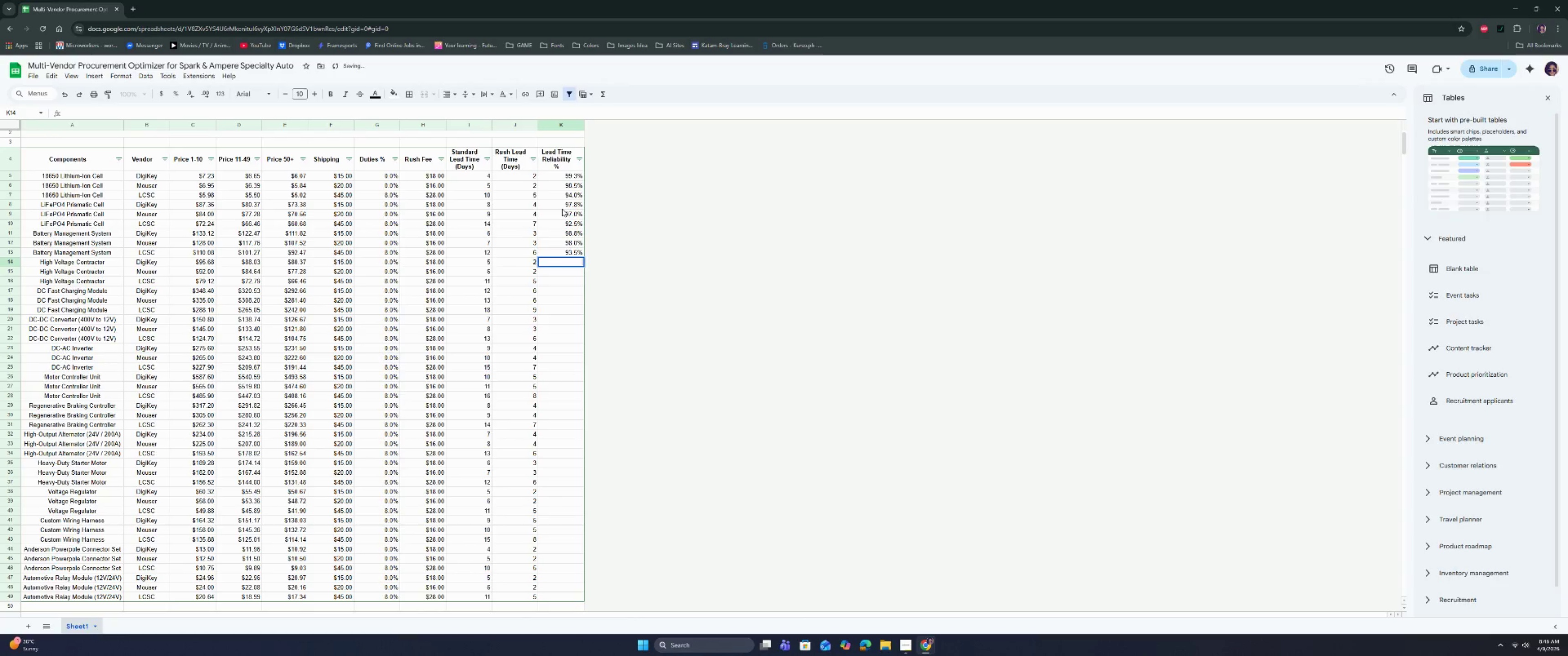 
type(98.3)
 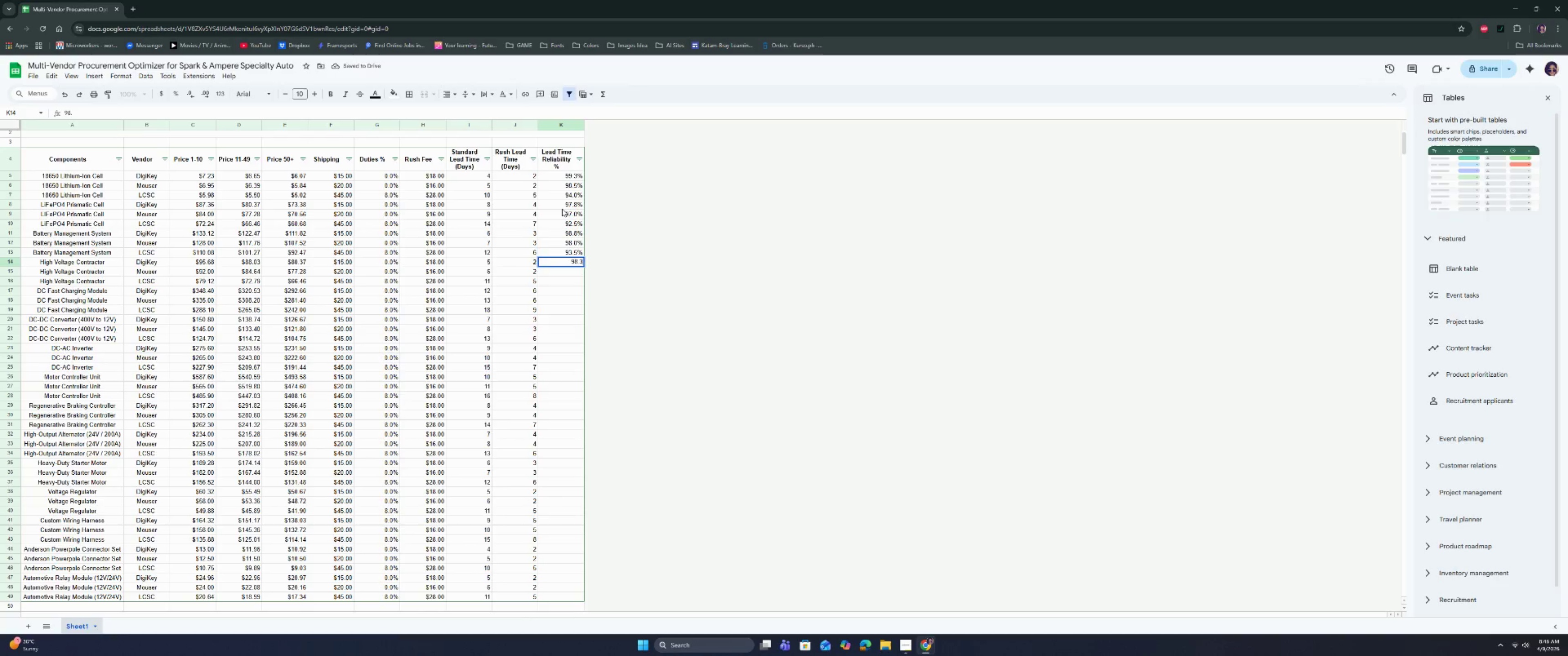 
key(Enter)
 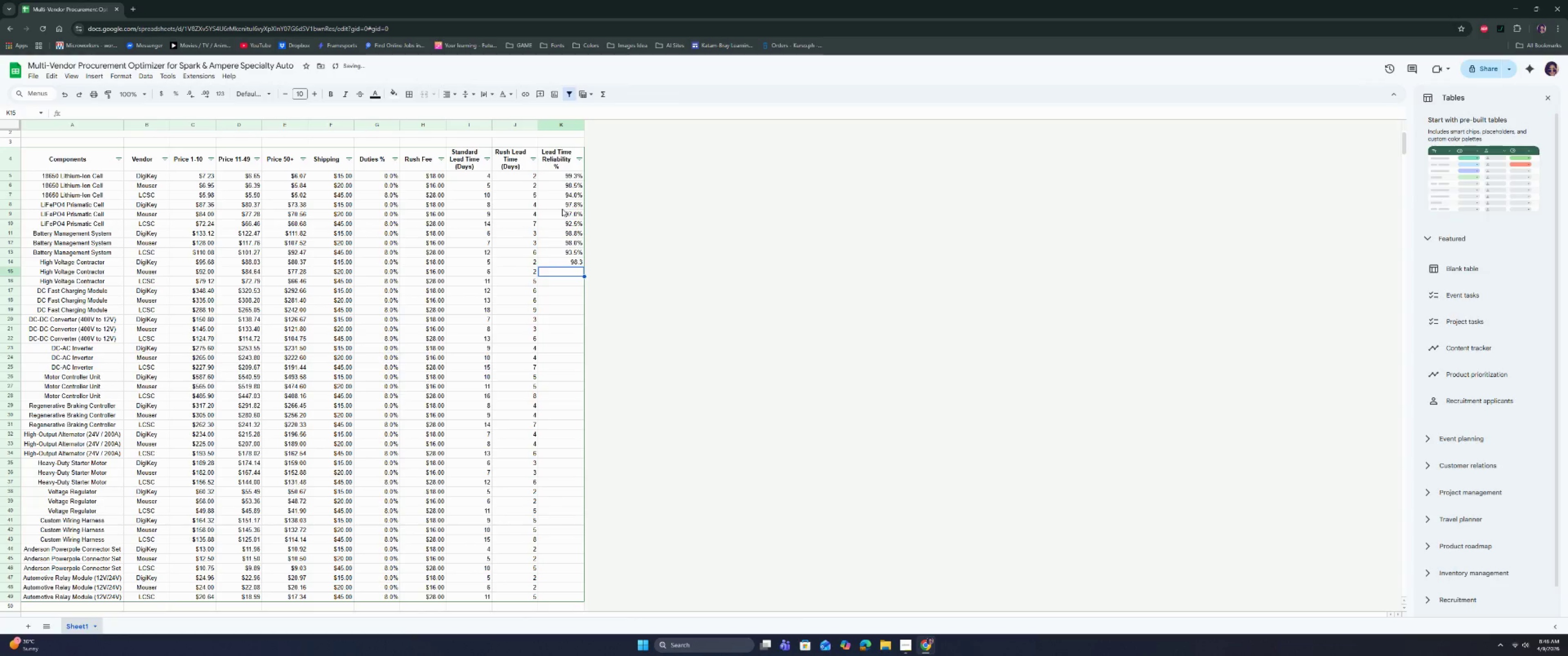 
type(97.5)
 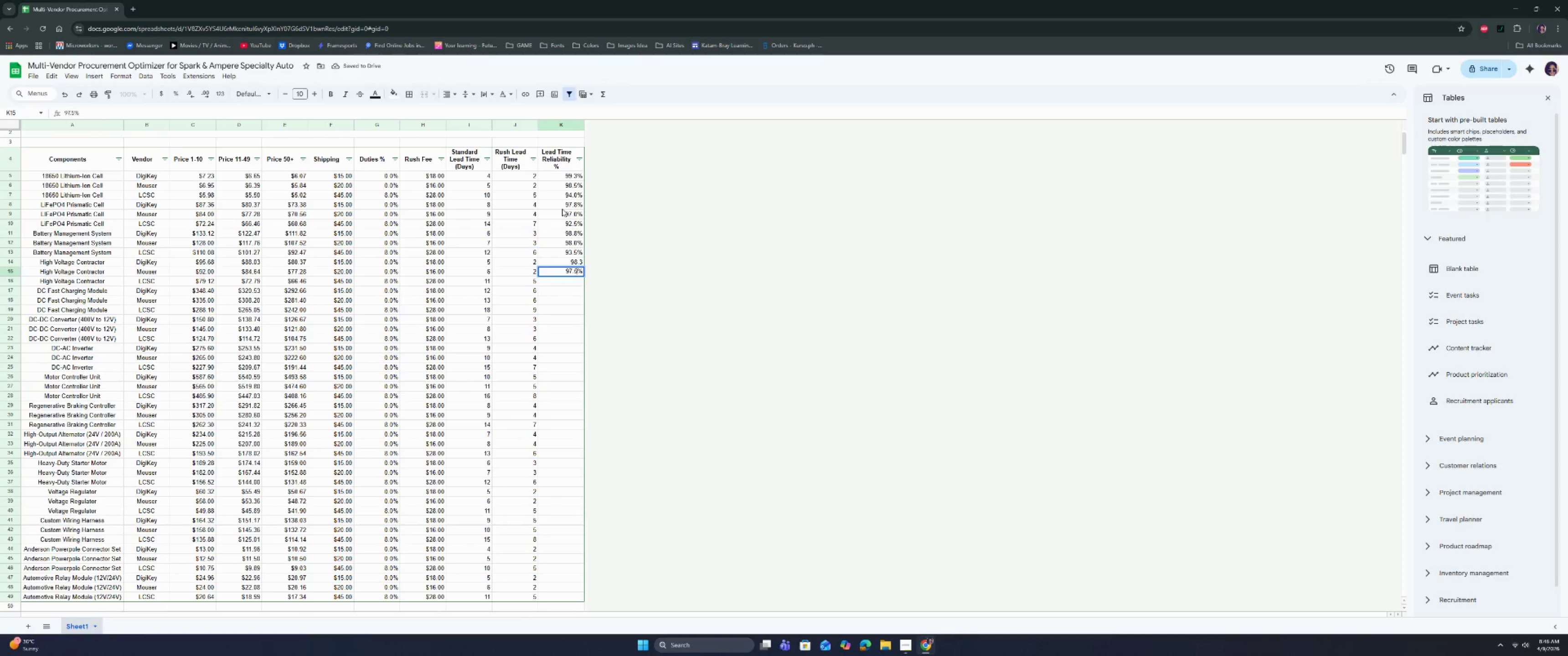 
key(Enter)
 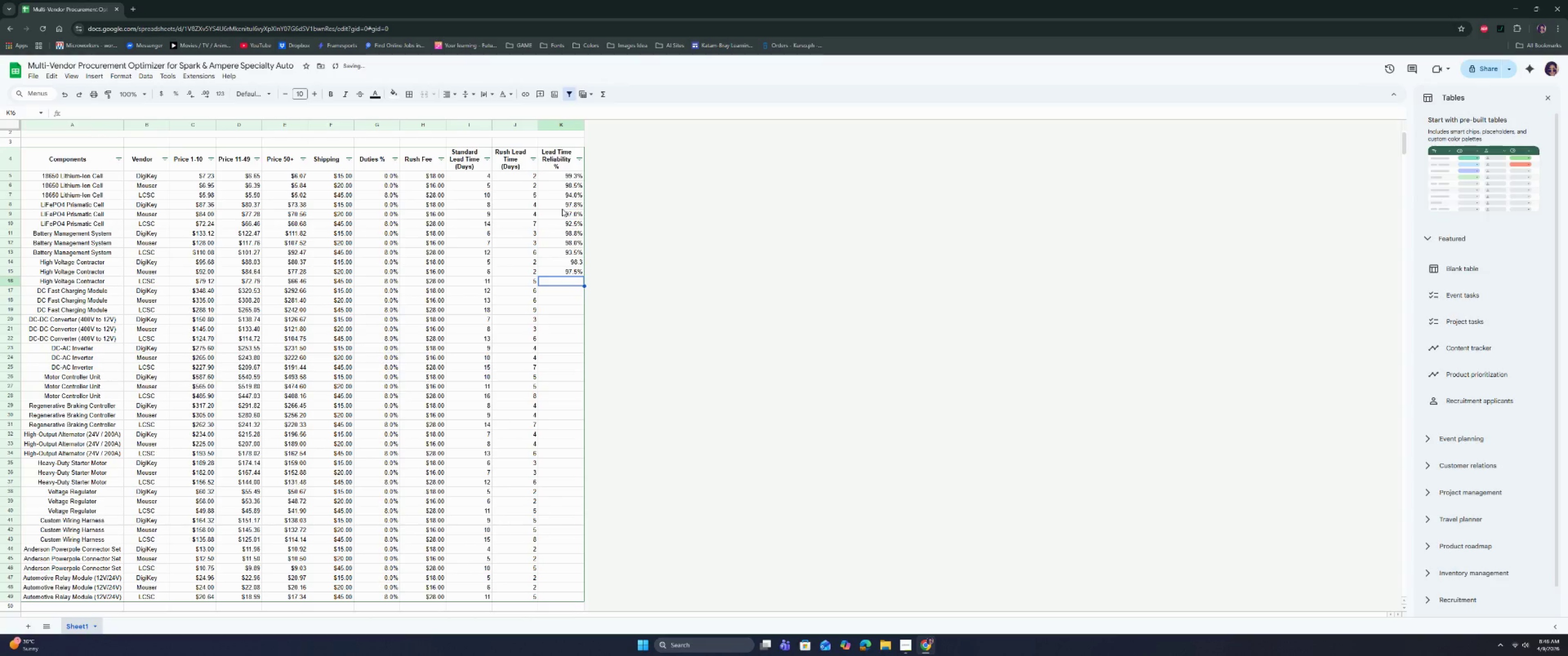 
type(93)
 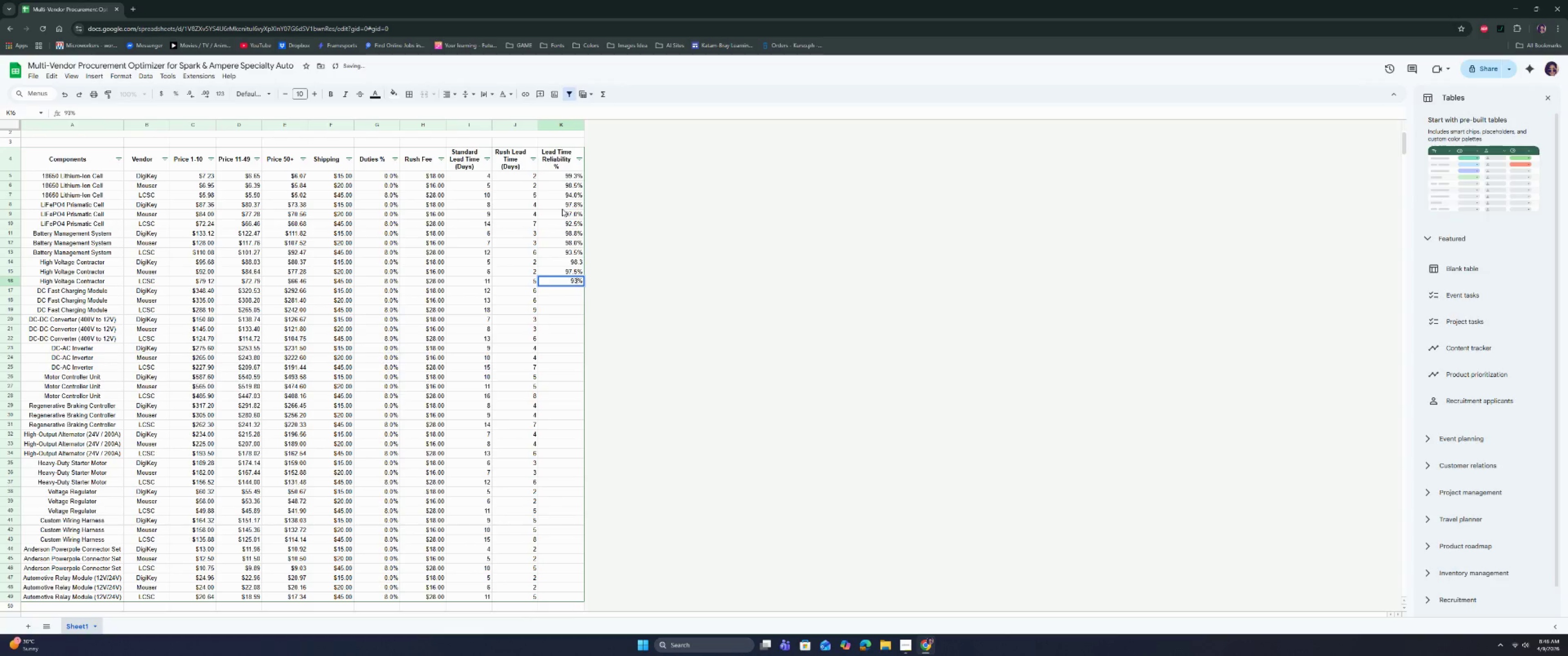 
key(Enter)
 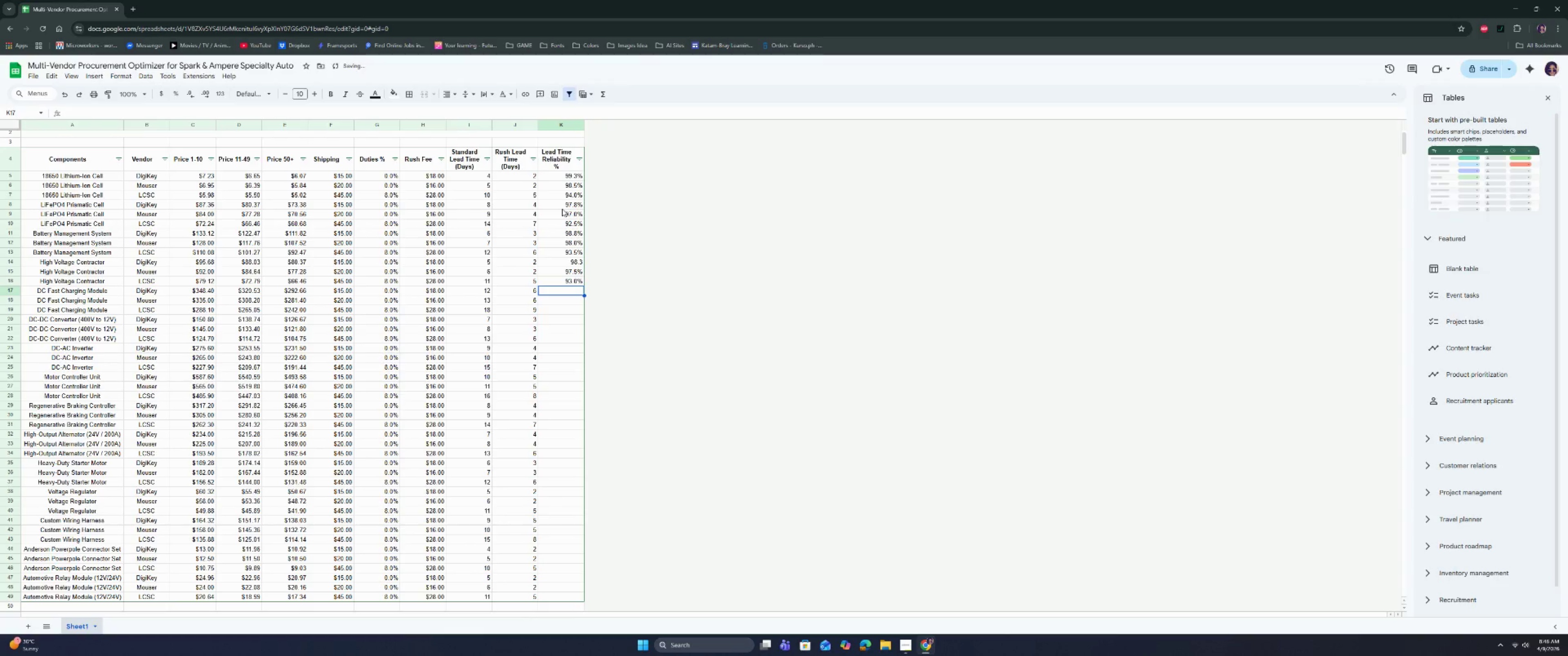 
type(93.8)
 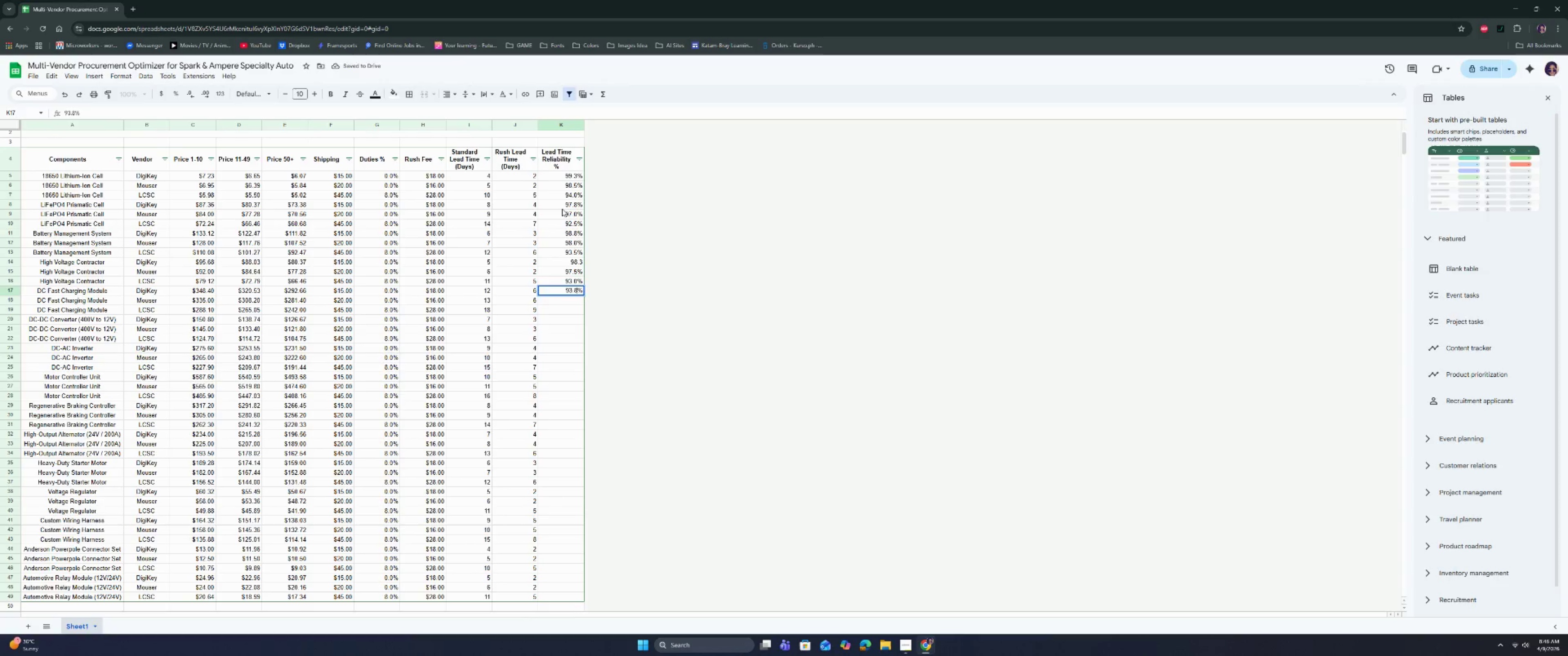 
key(Enter)
 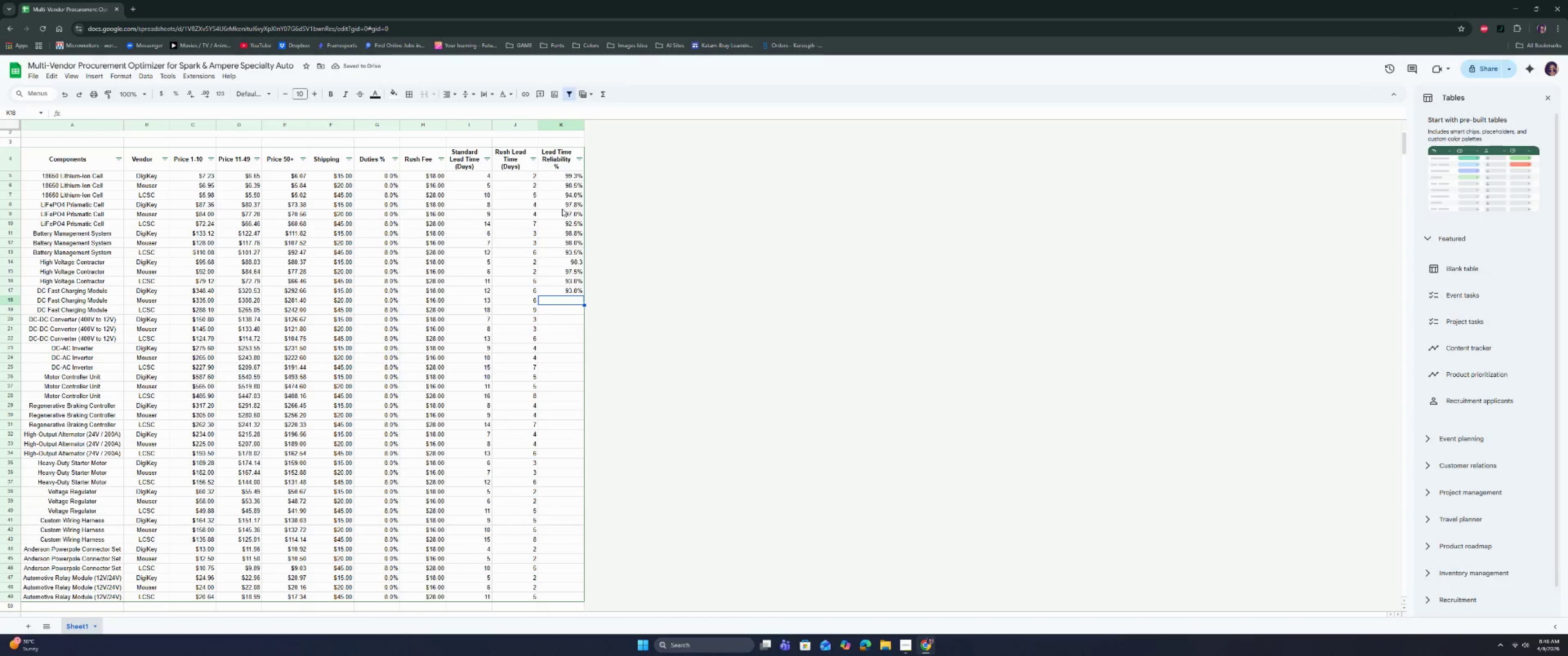 
type(93)
 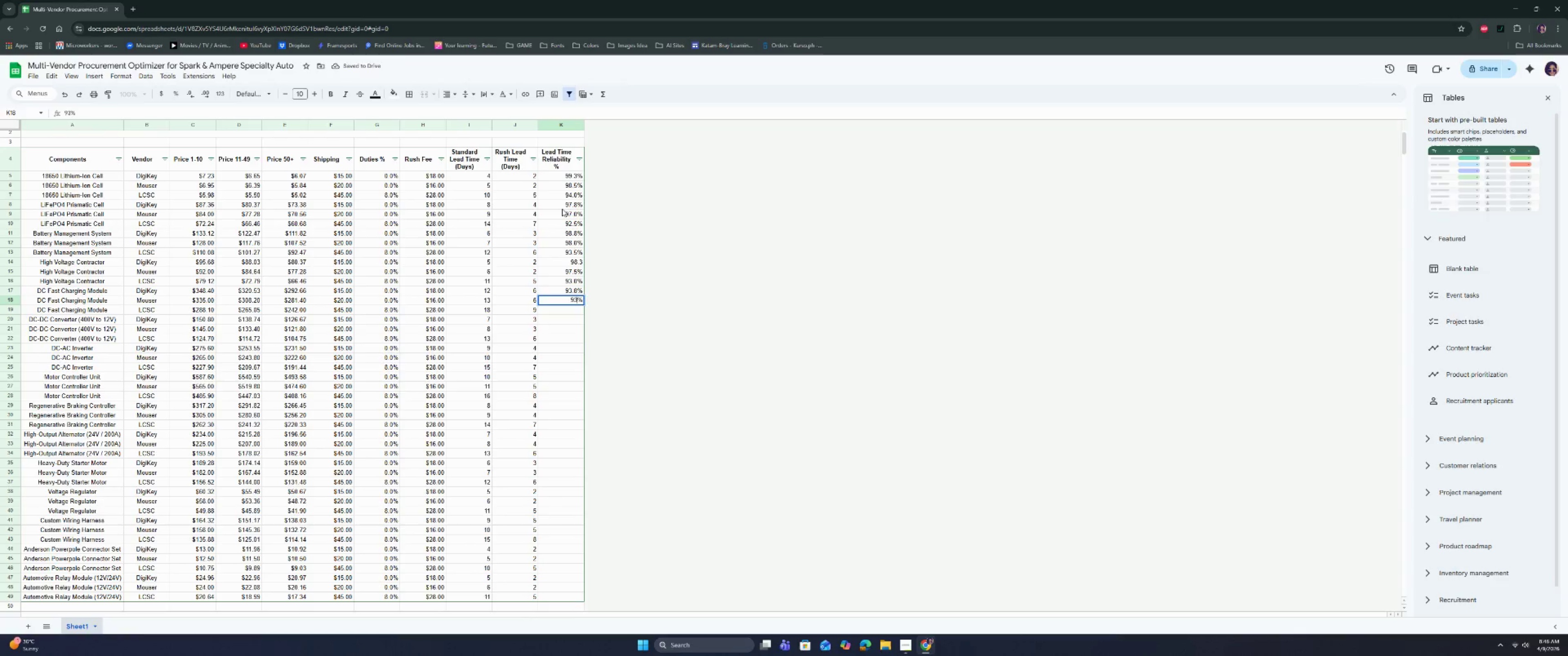 
key(Enter)
 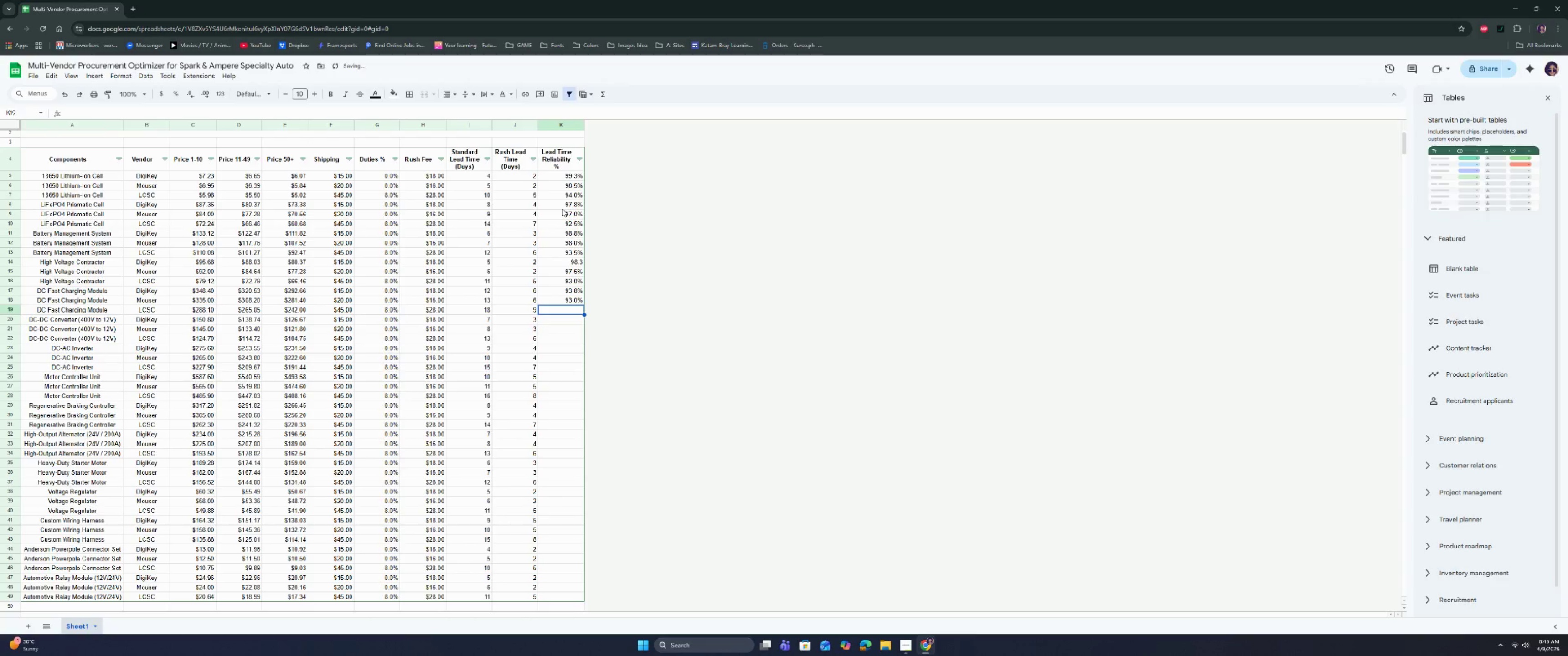 
type(88.5)
 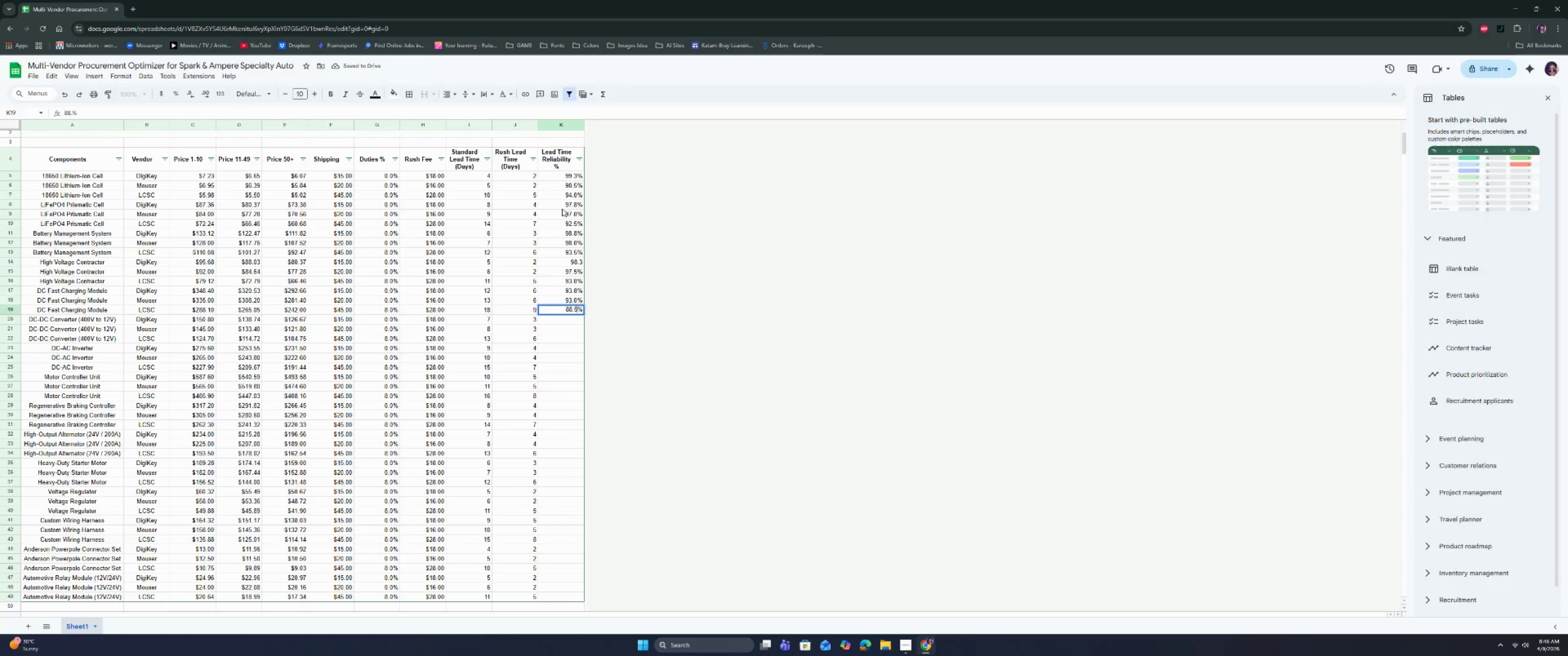 
key(Enter)
 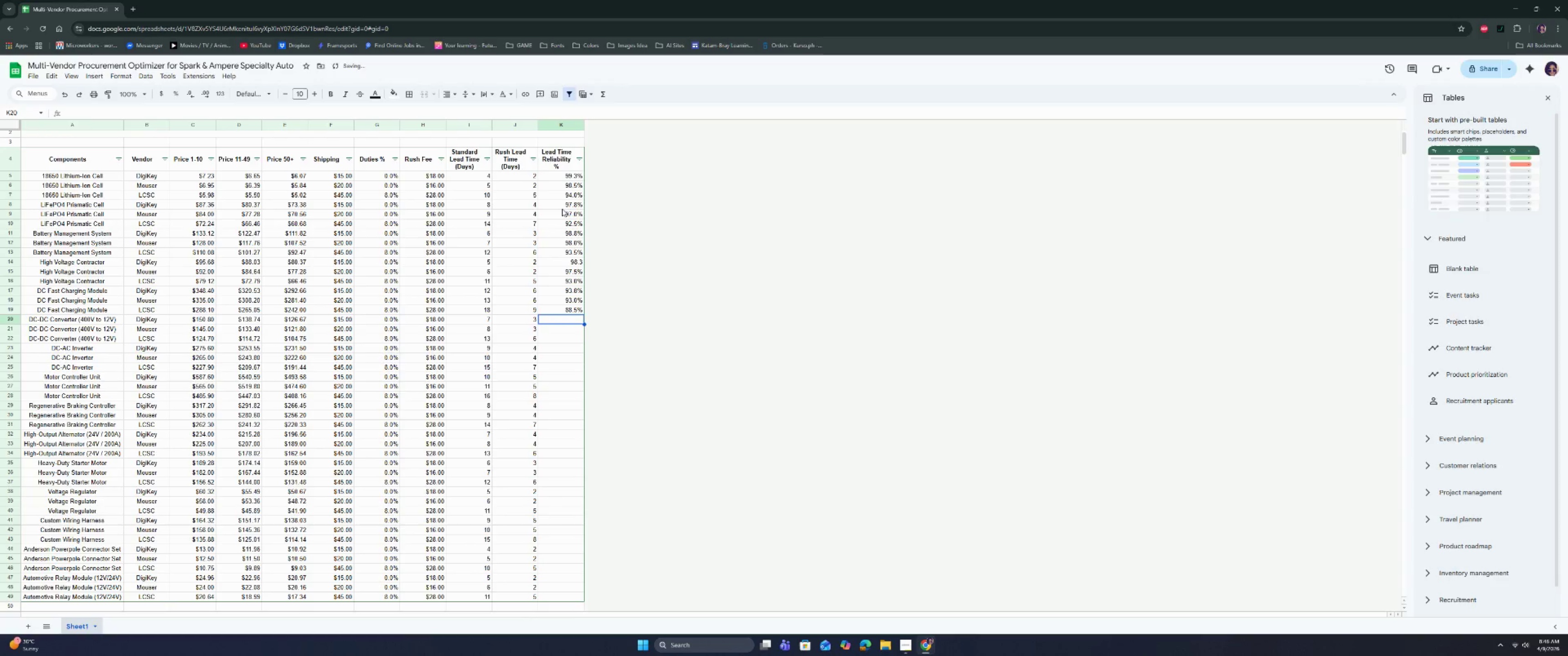 
type(97.3)
 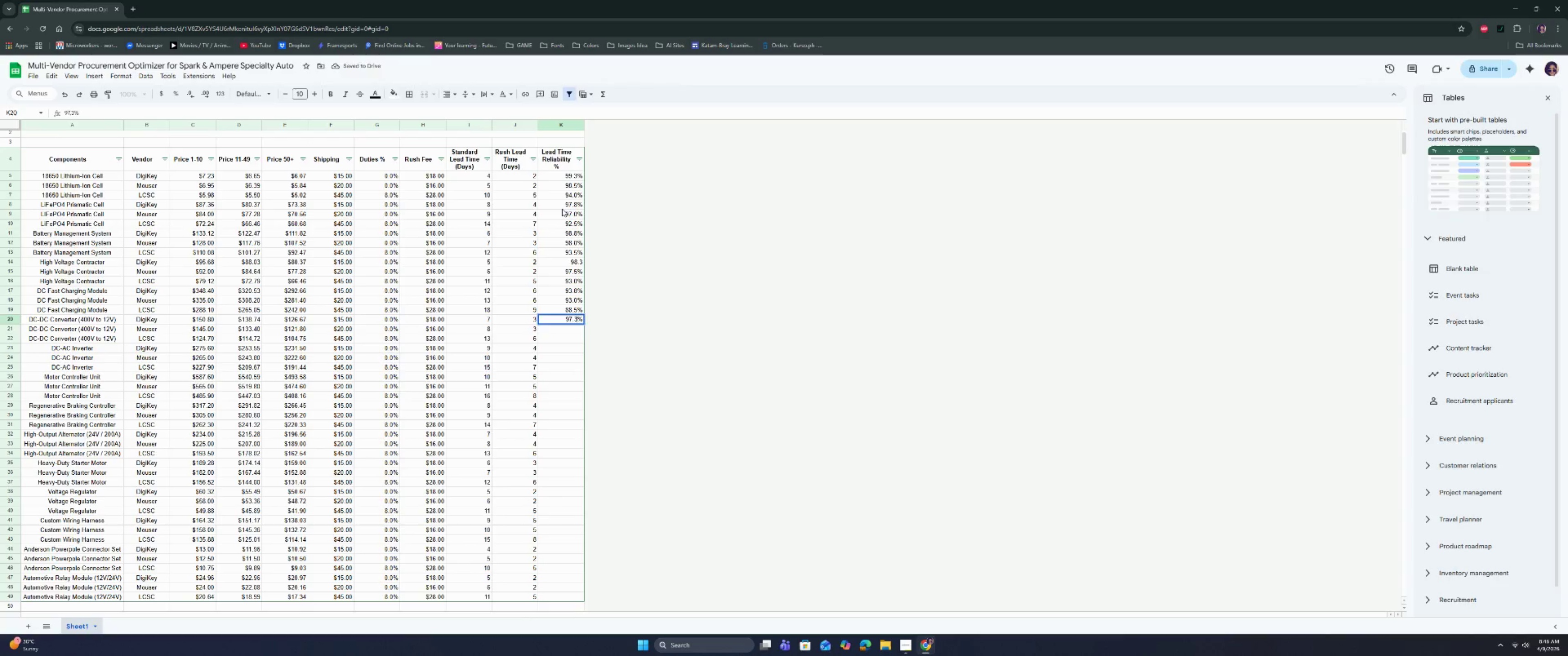 
key(Enter)
 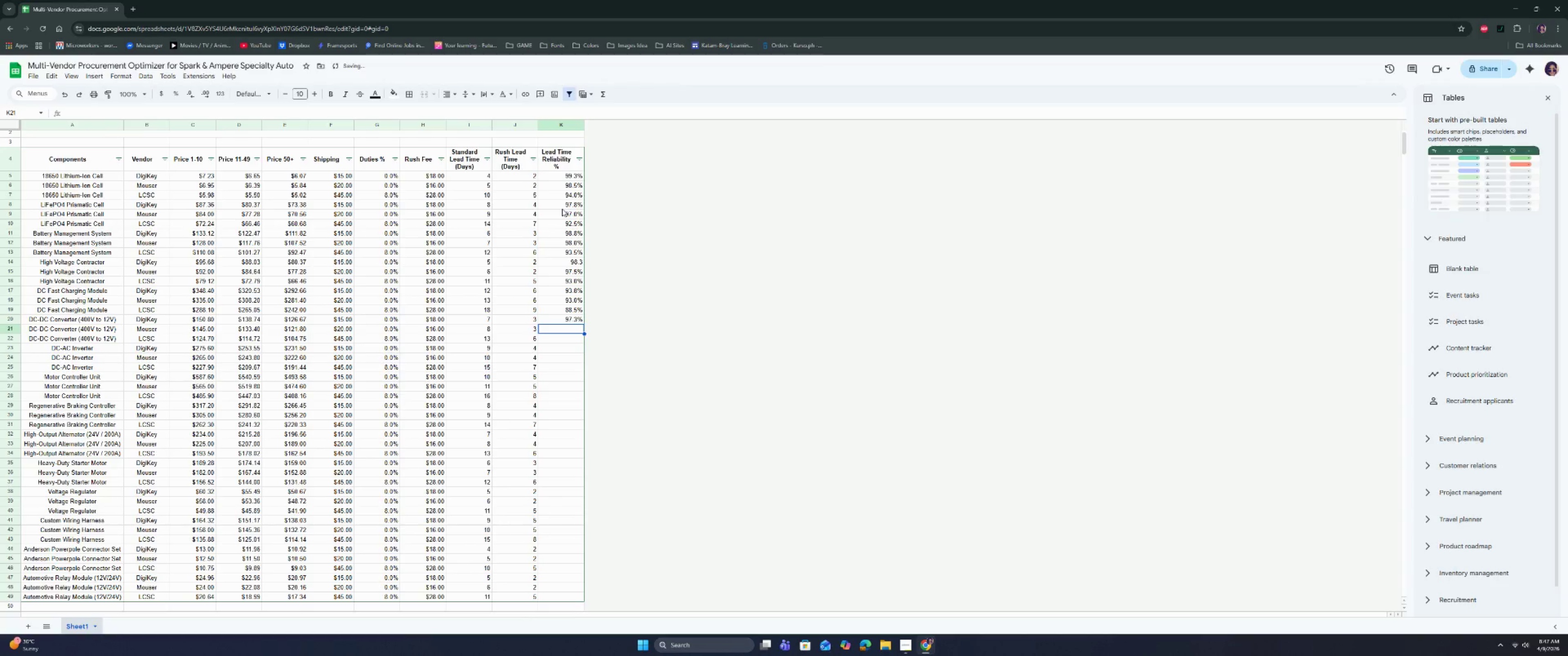 
type(96.5)
 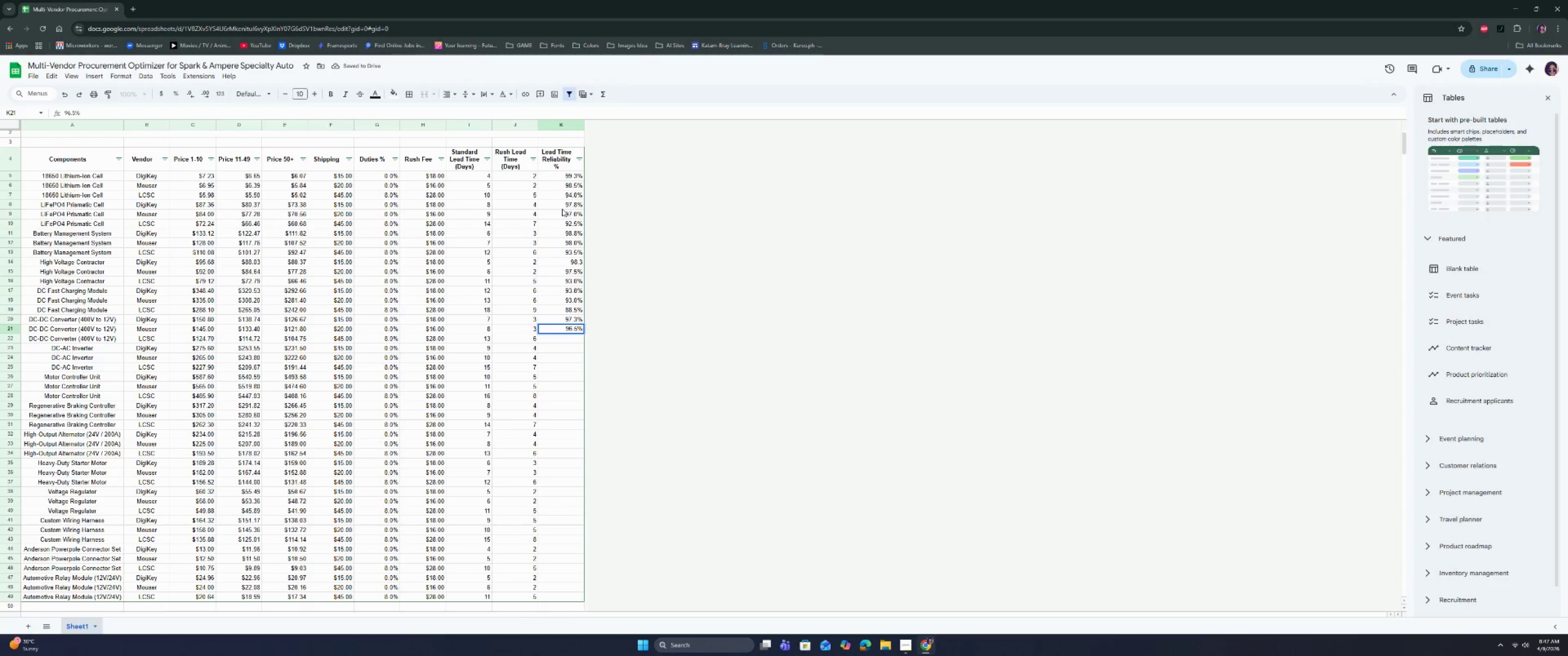 
key(Enter)
 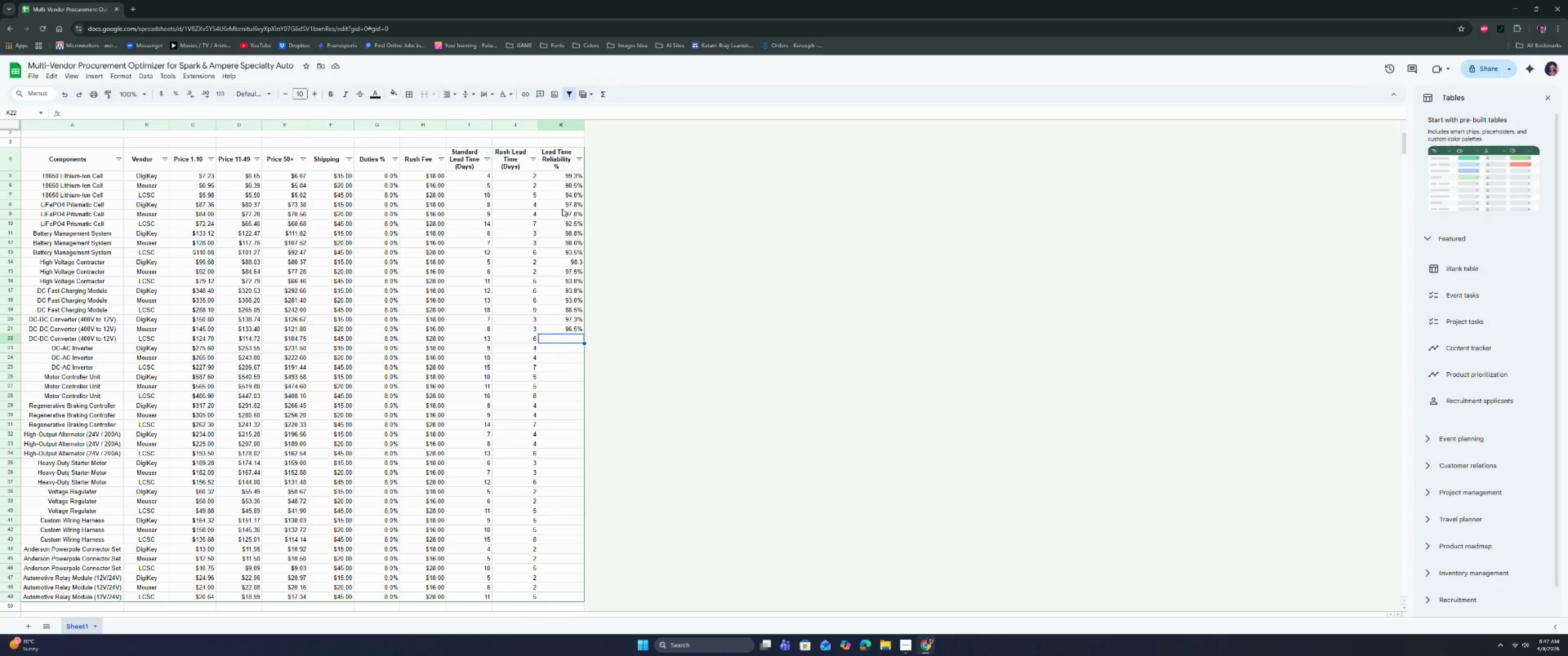 
wait(11.07)
 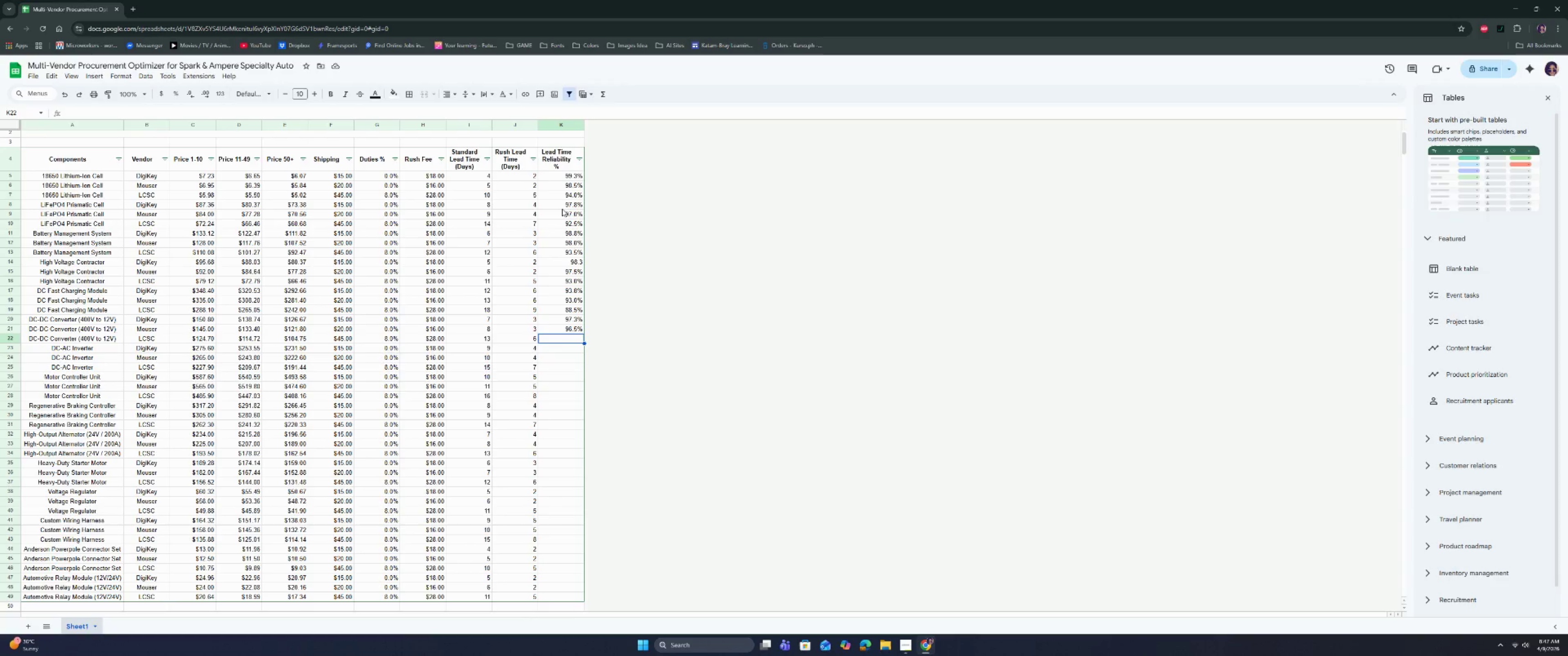 
type(92)
 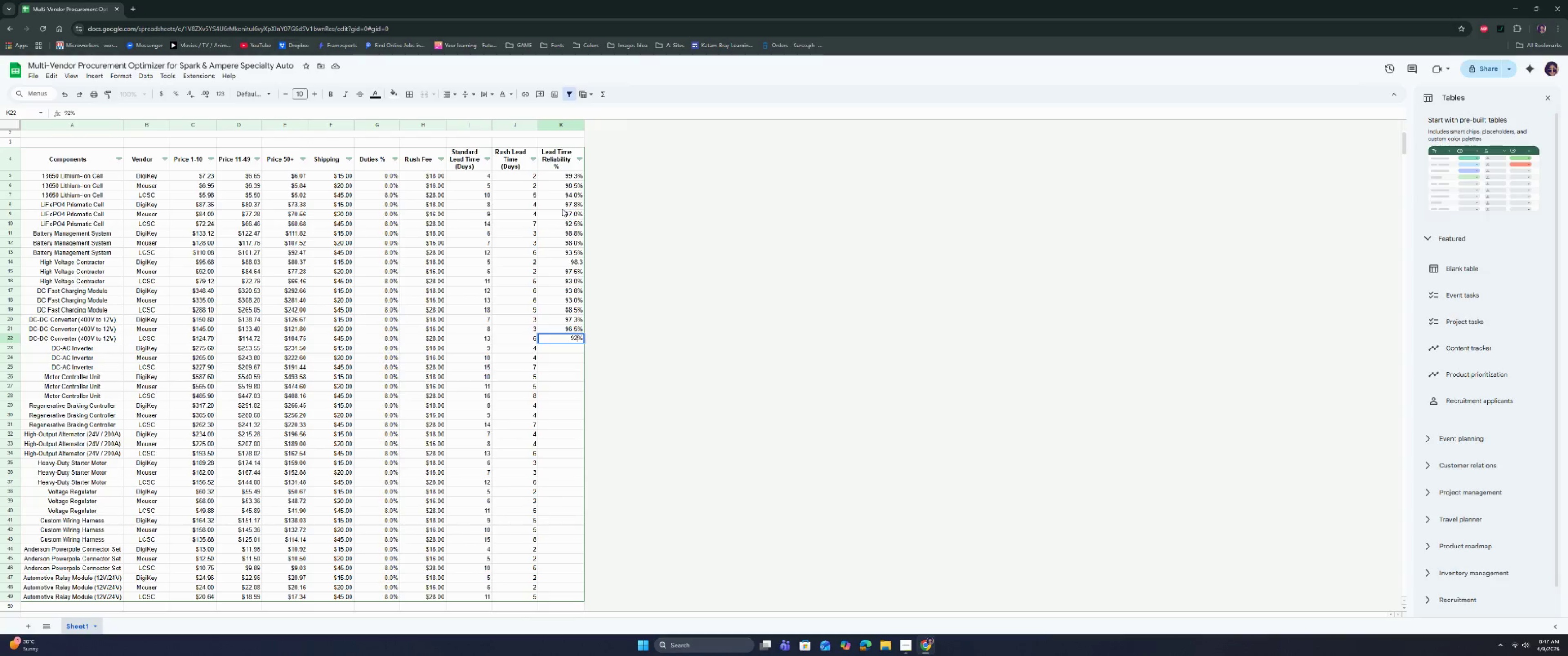 
key(Enter)
 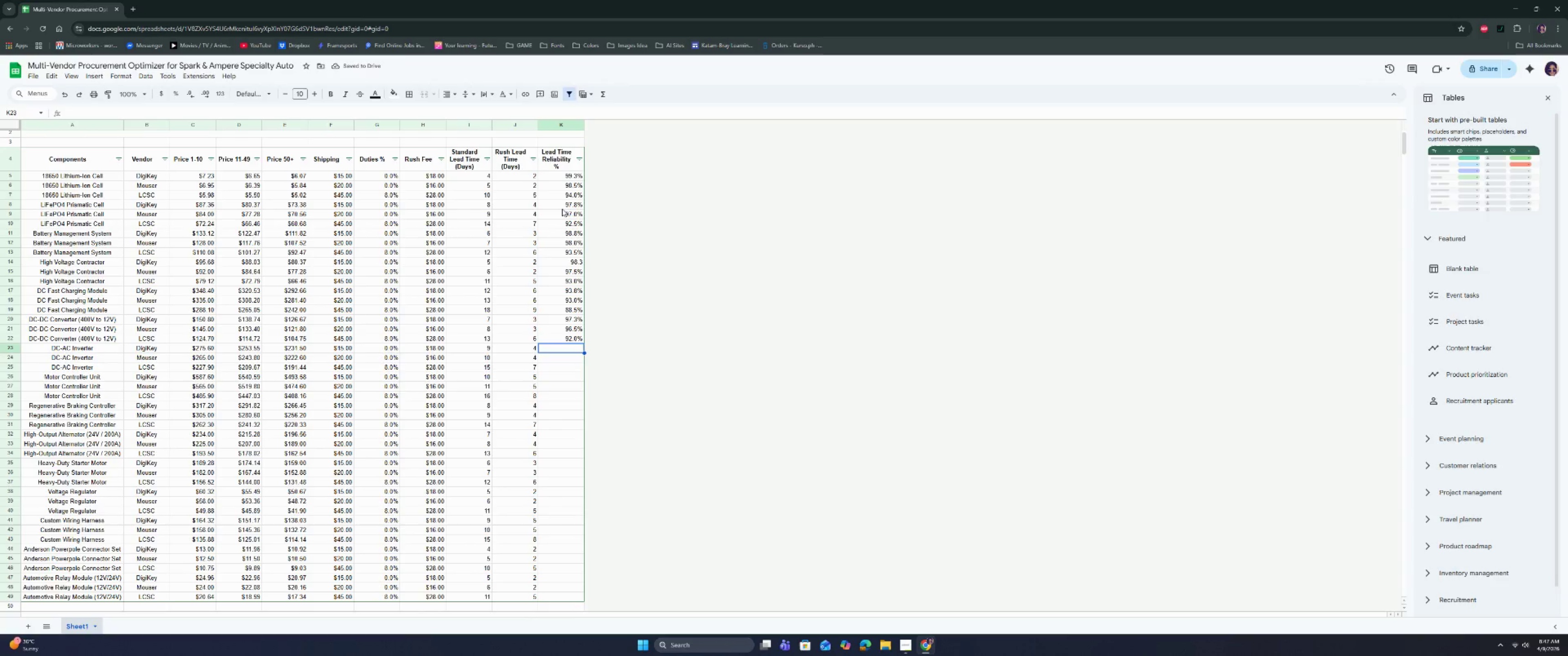 
type(96.3)
 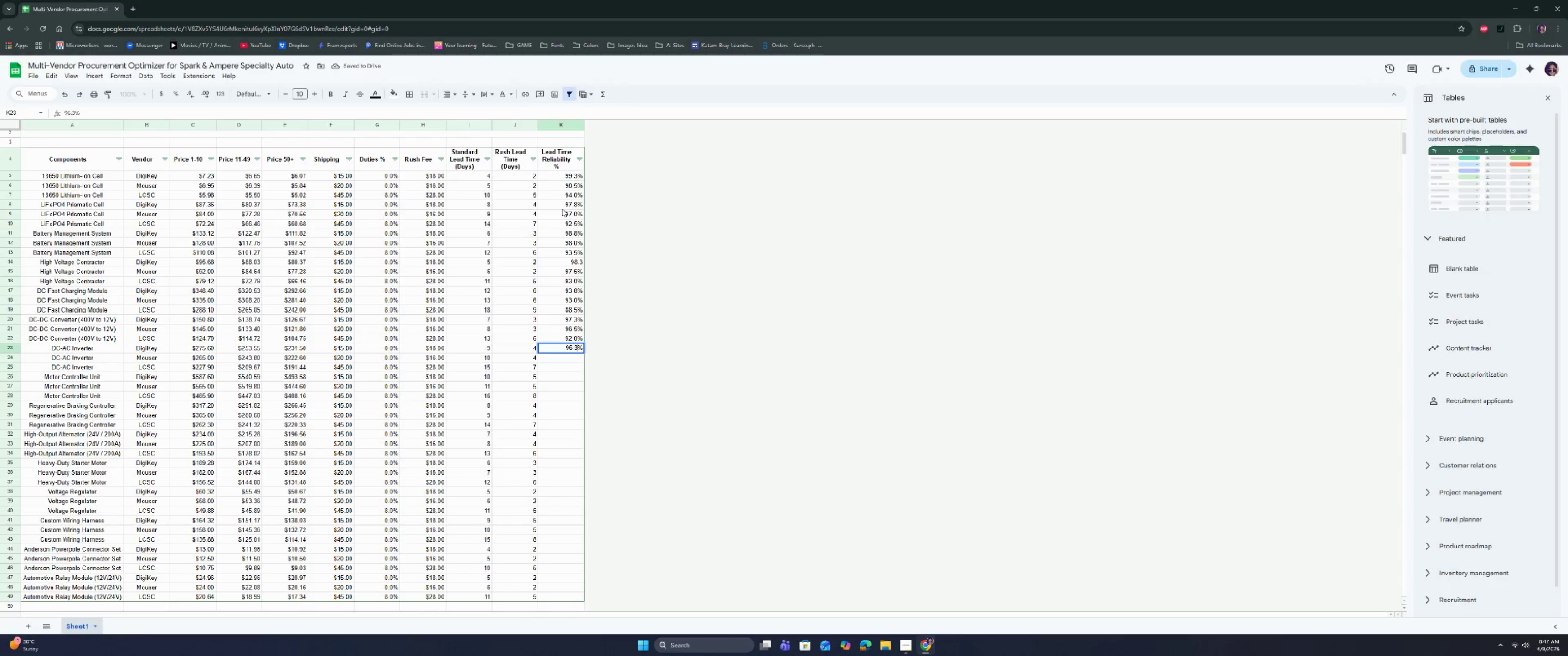 
key(Enter)
 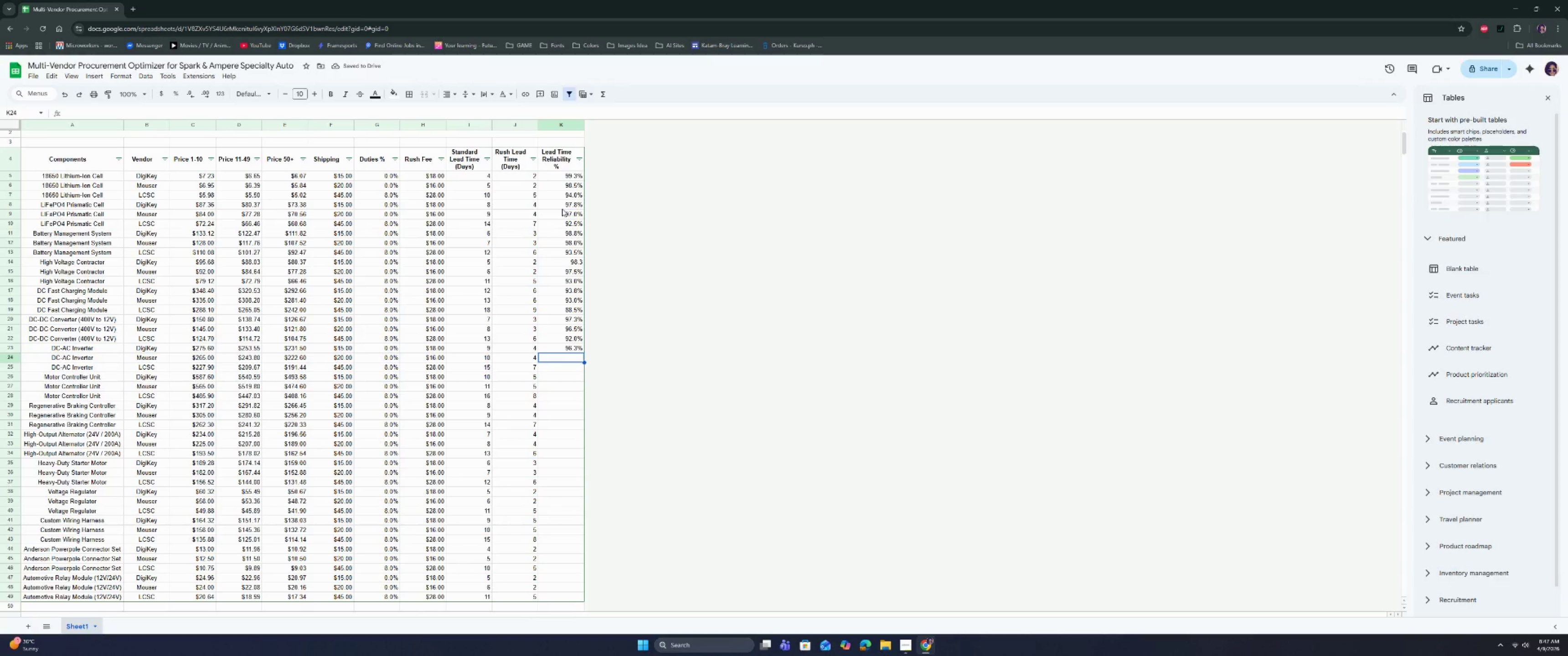 
type(95.5)
 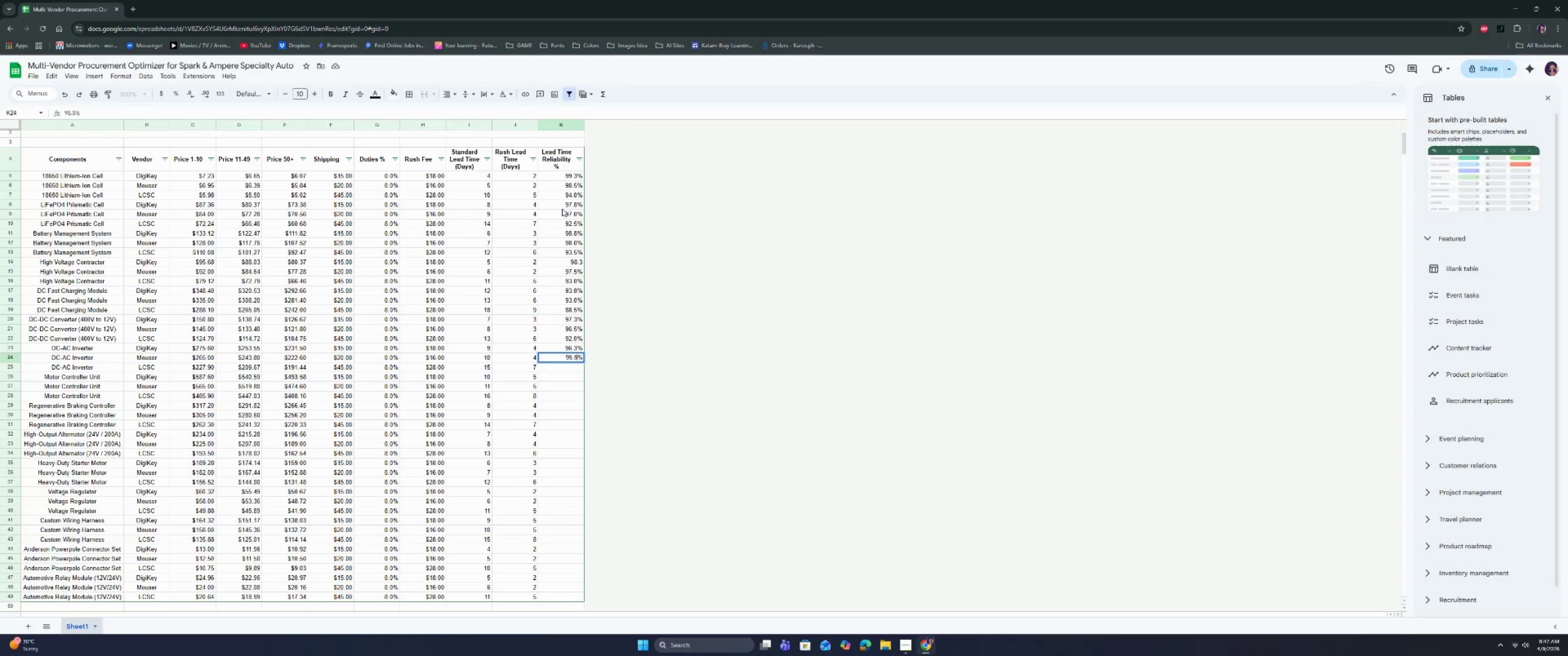 
key(Enter)
 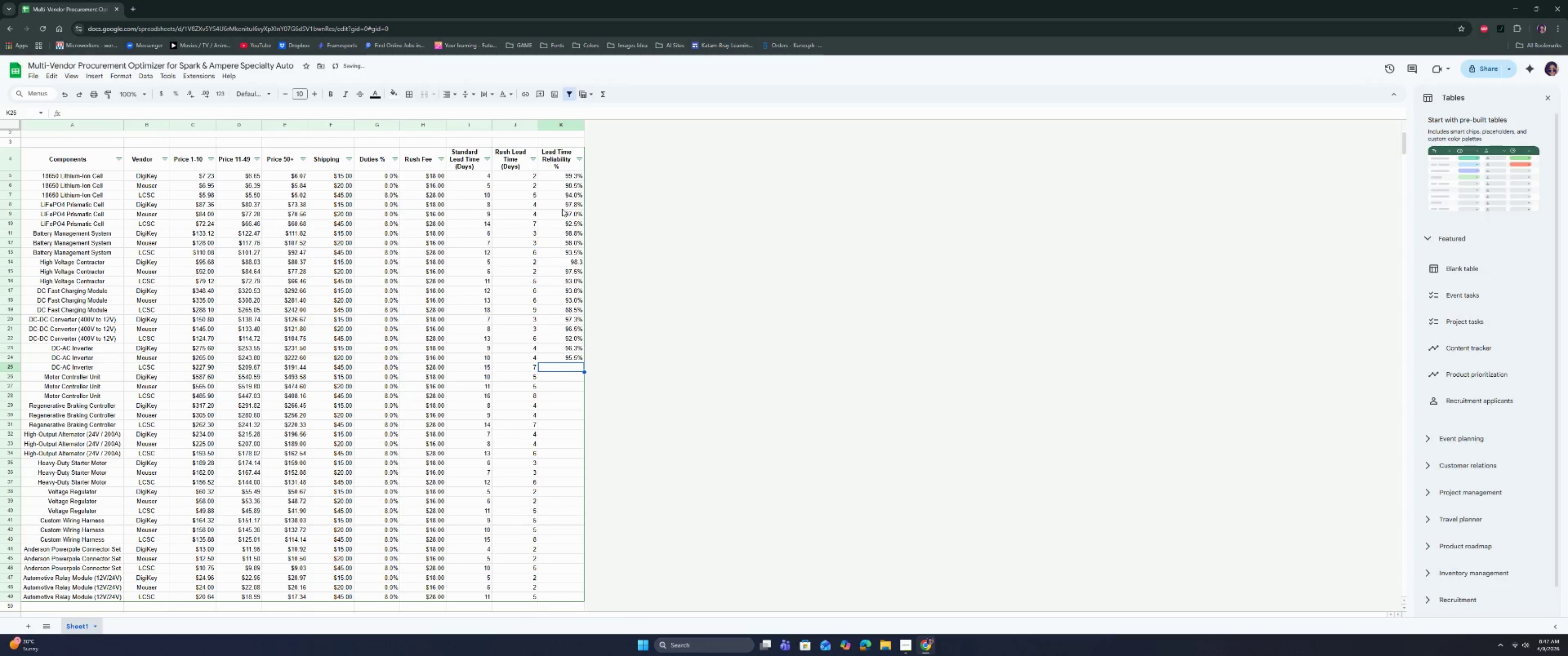 
type(91)
 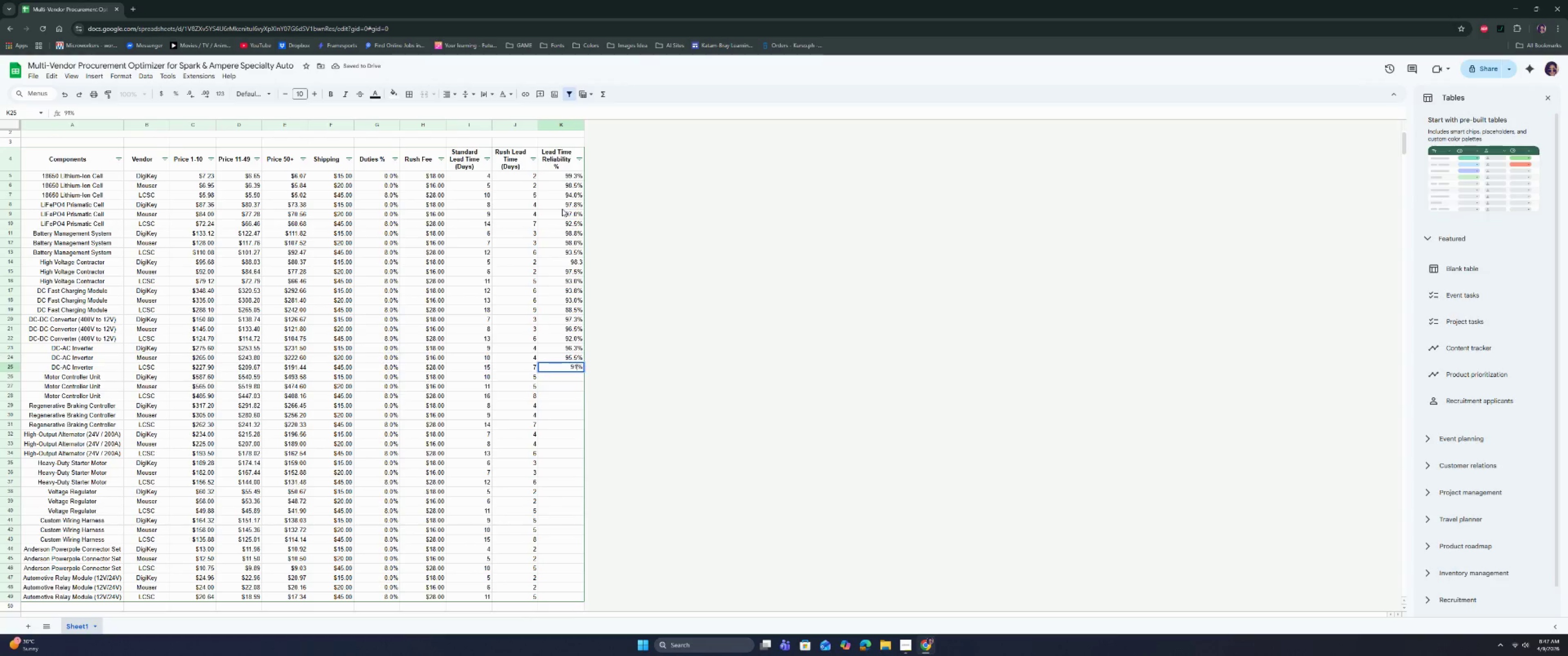 
key(Enter)
 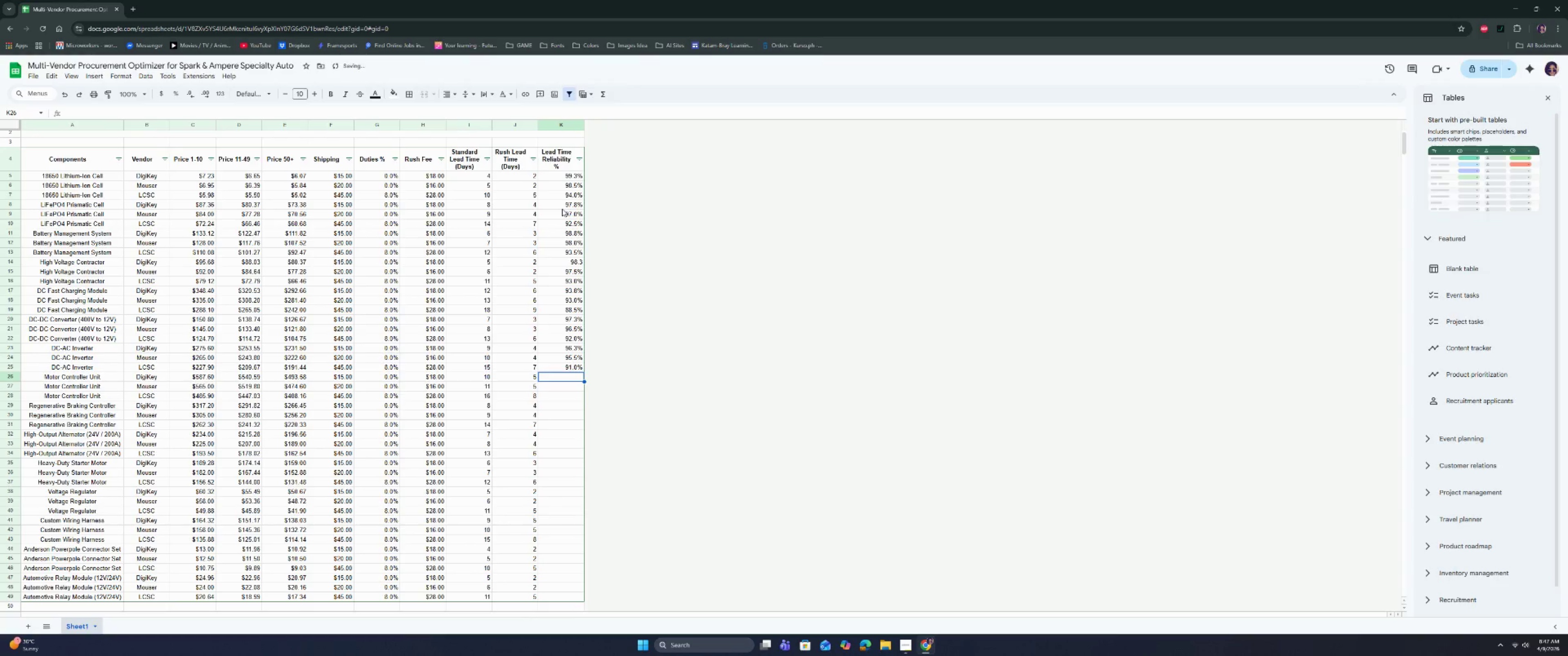 
type(95.3)
 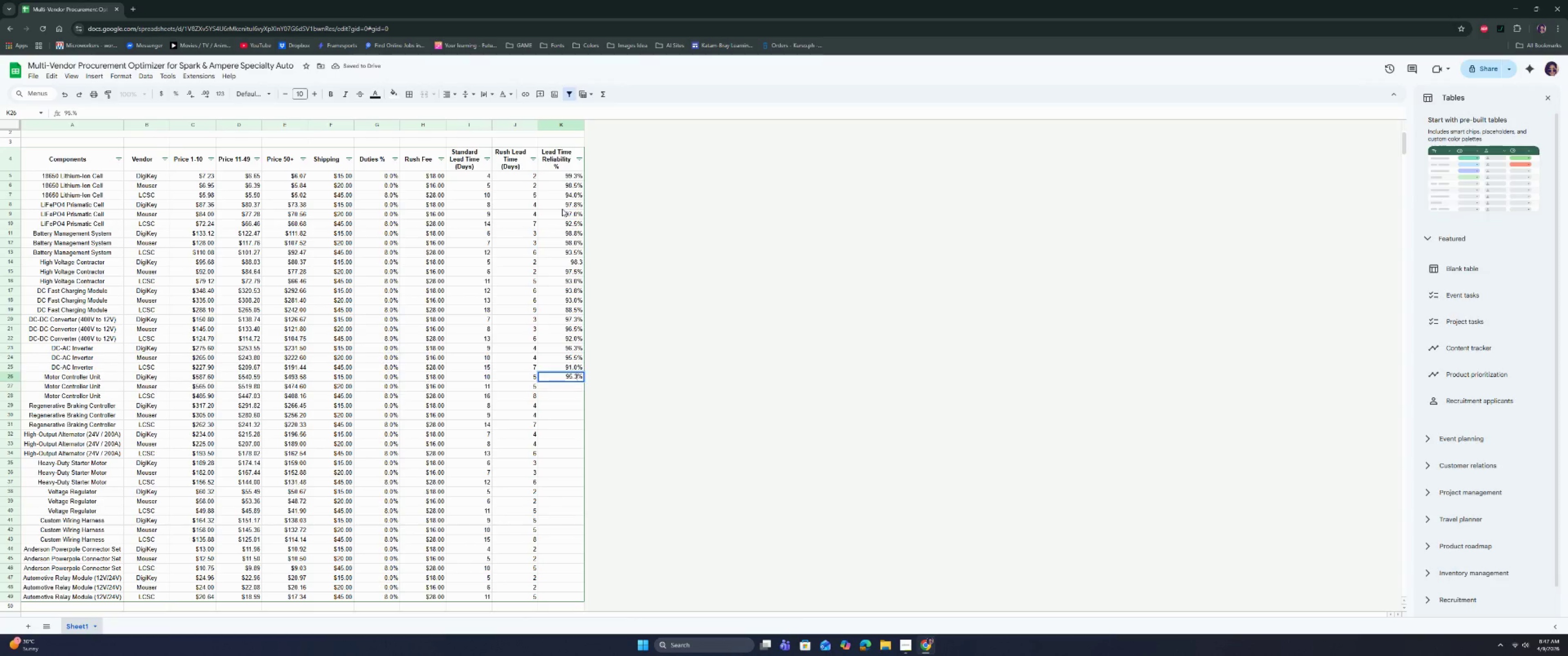 
key(Enter)
 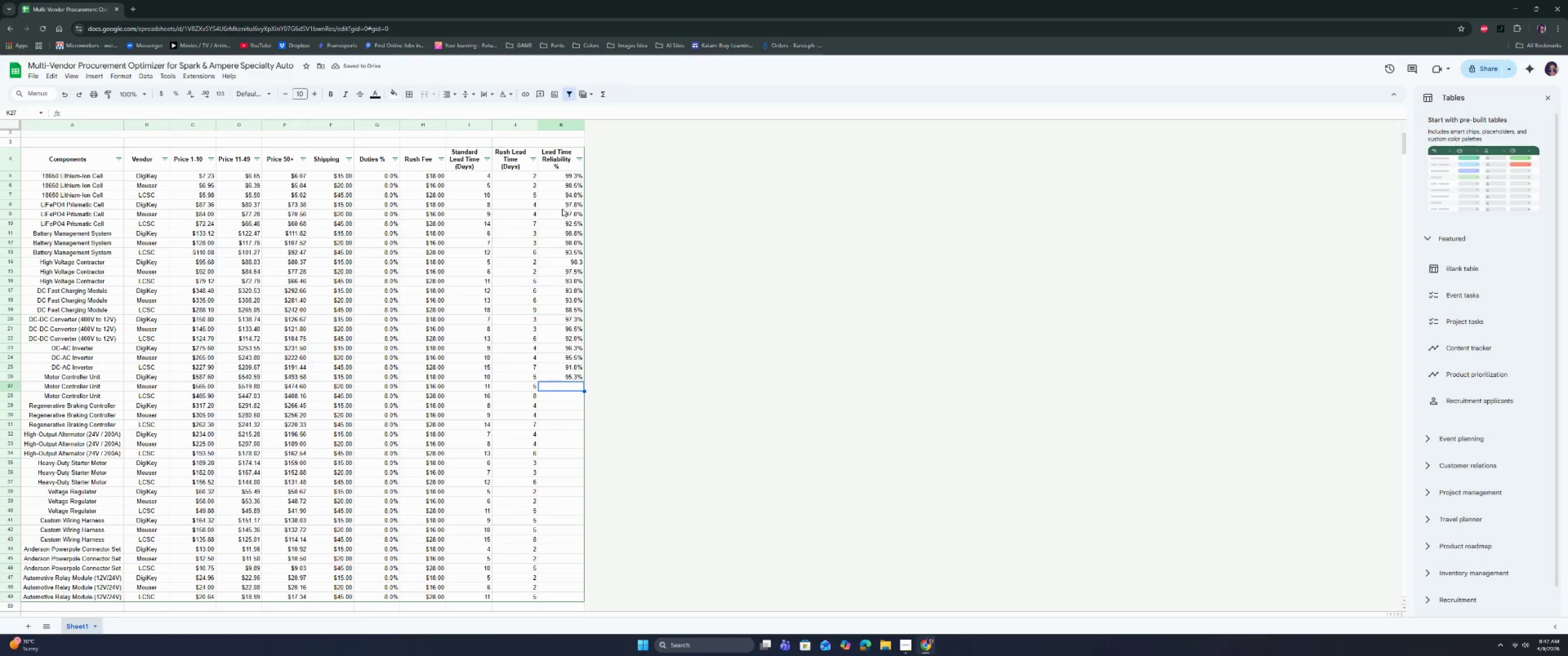 
type(94/)
key(Backspace)
type(5)
 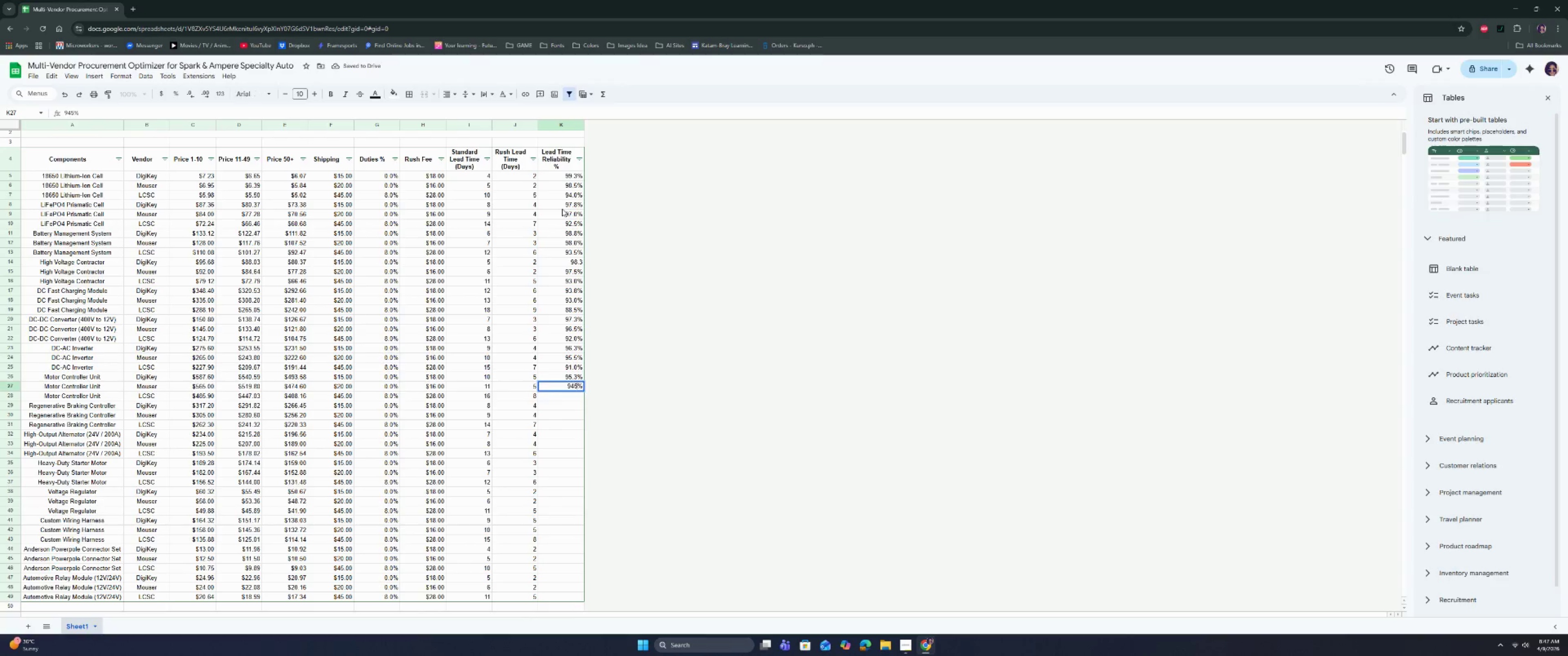 
key(Enter)
 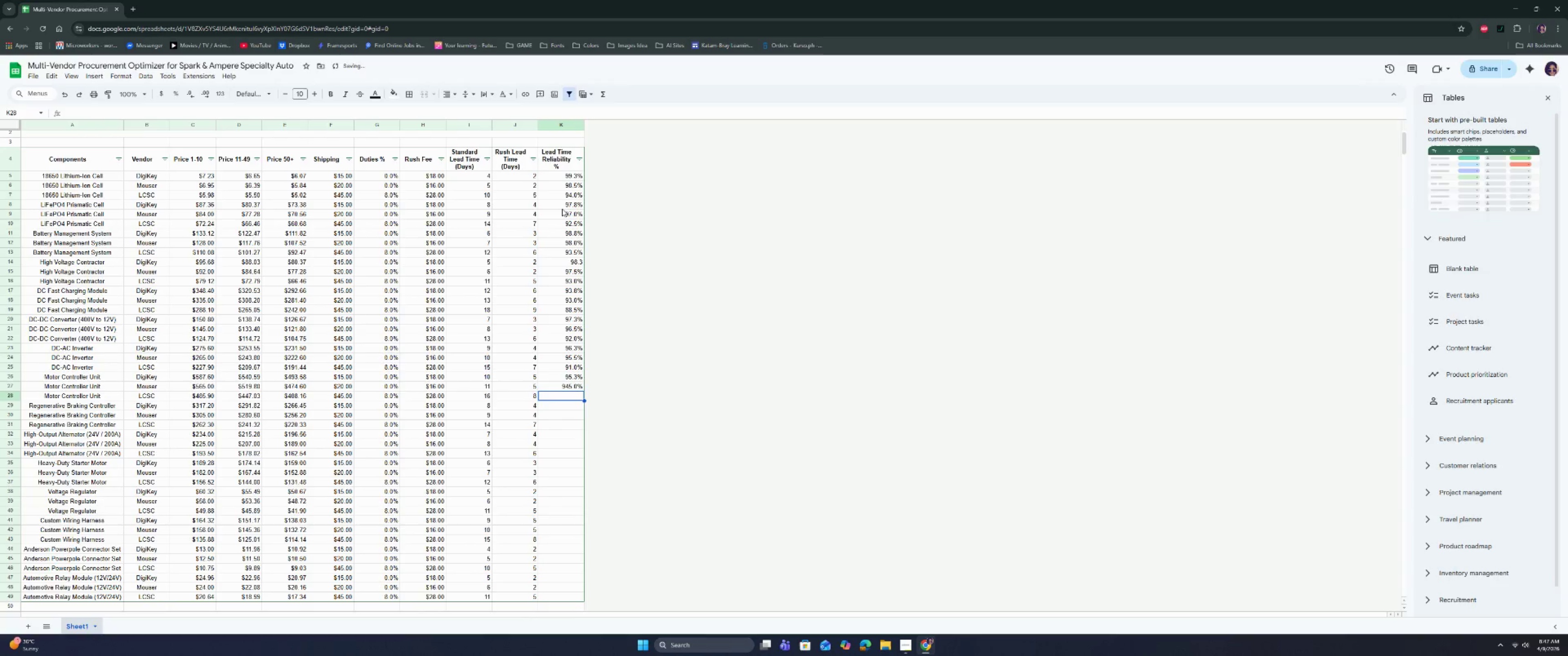 
key(ArrowUp)
 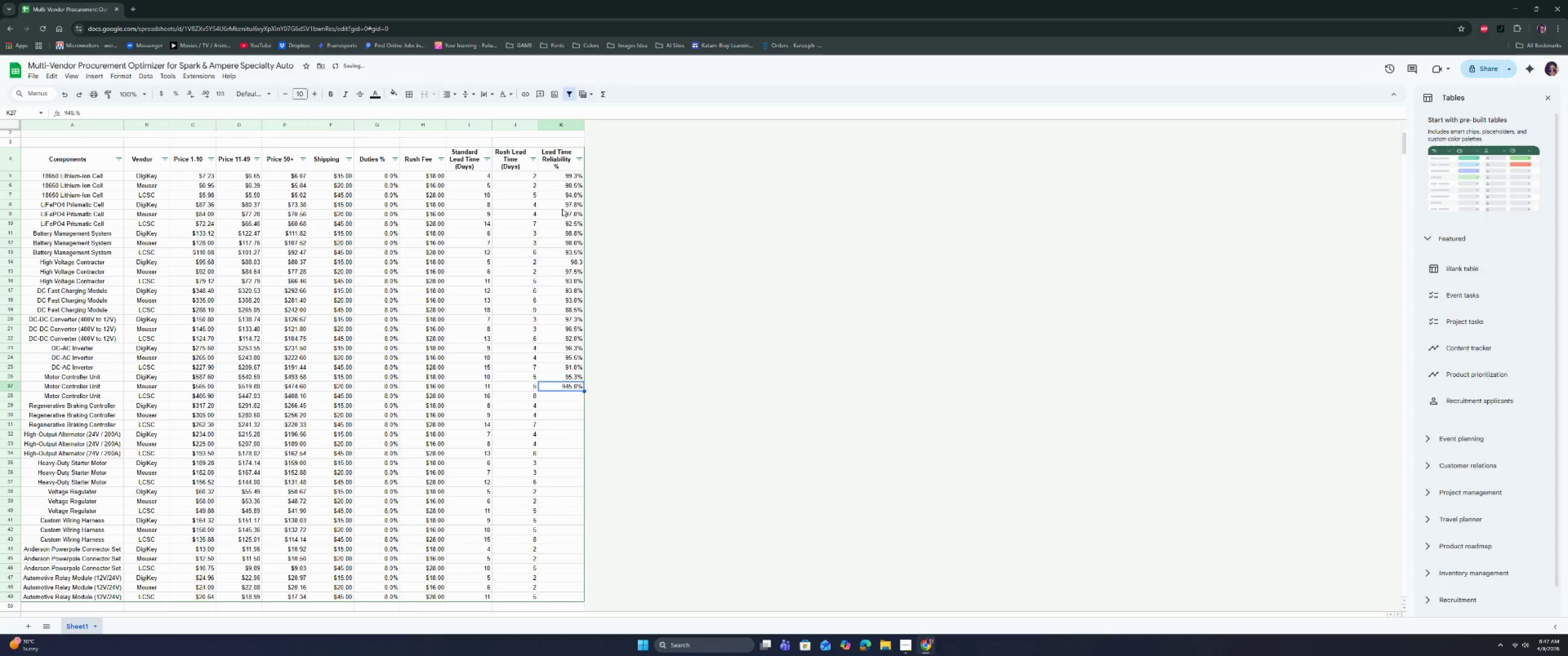 
key(Backspace)
type(94.5)
 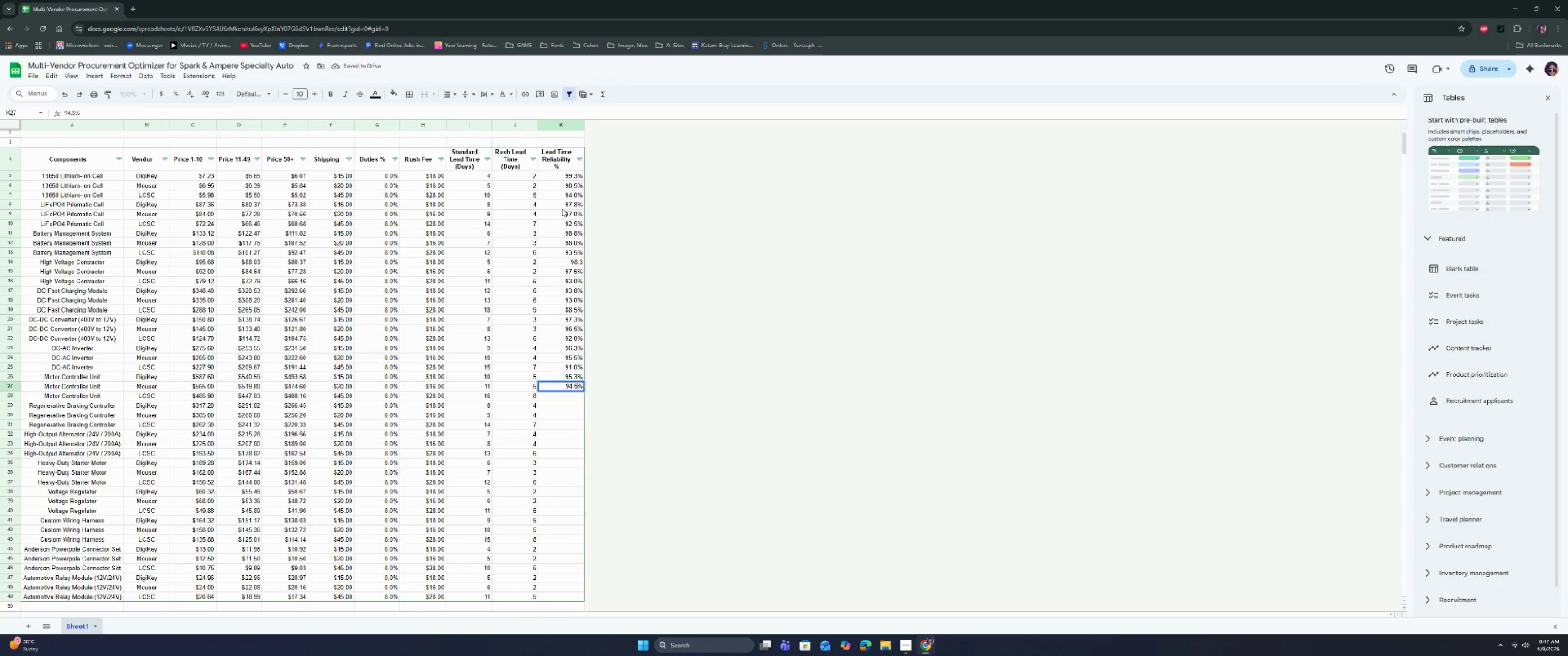 
key(Enter)
 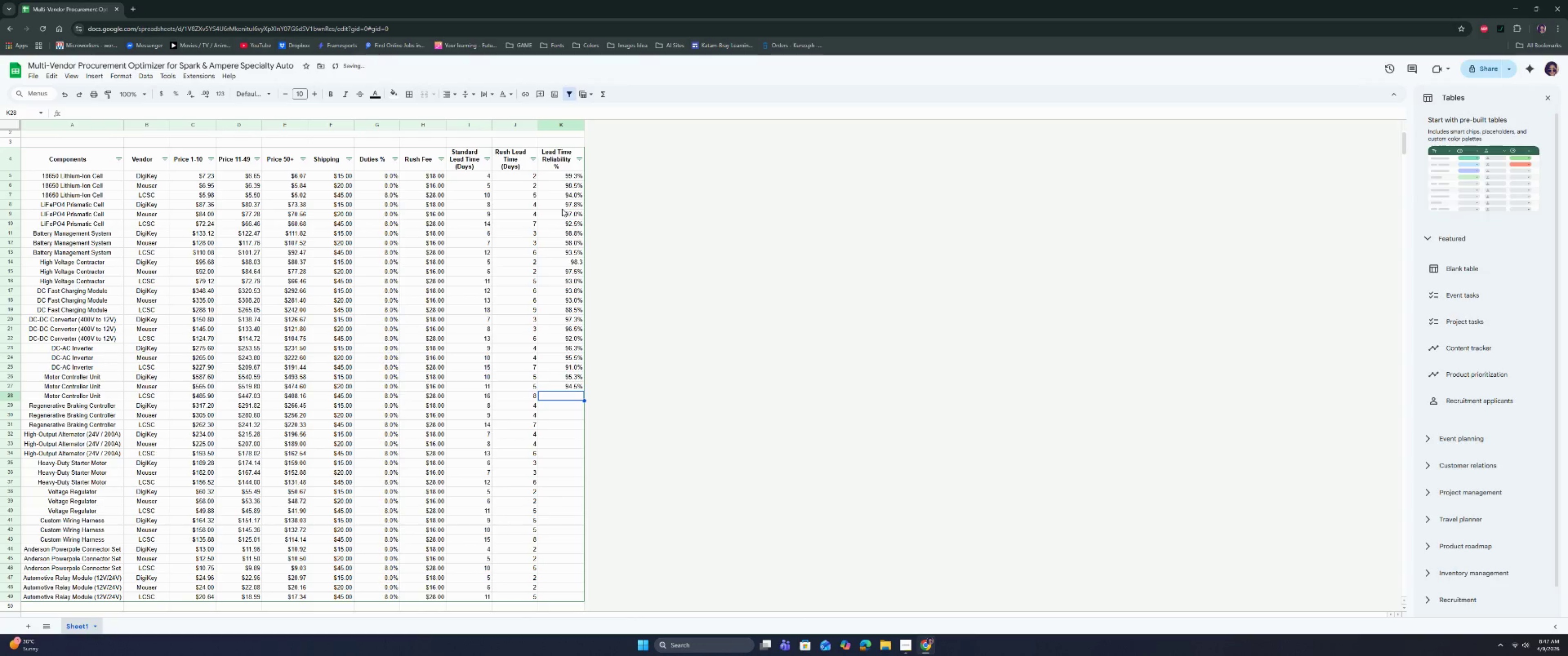 
type(90)
 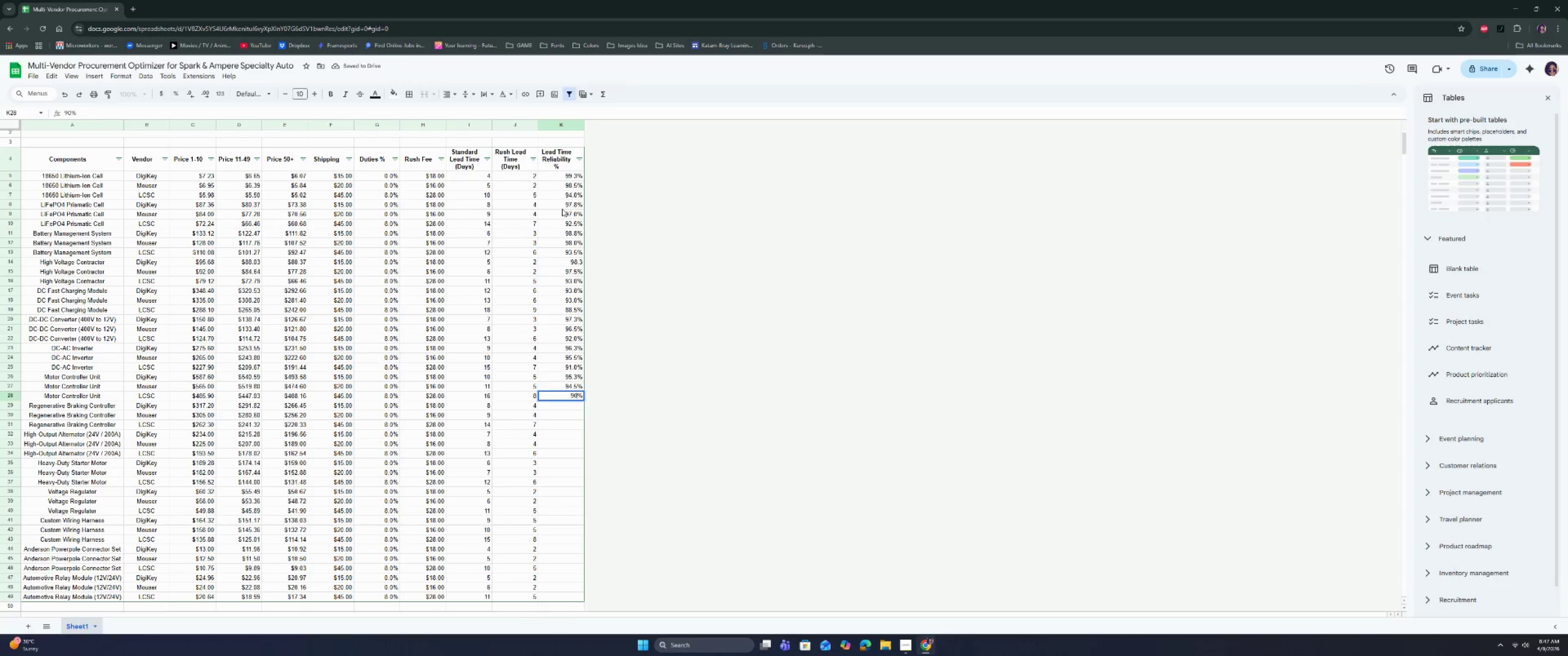 
key(Enter)
 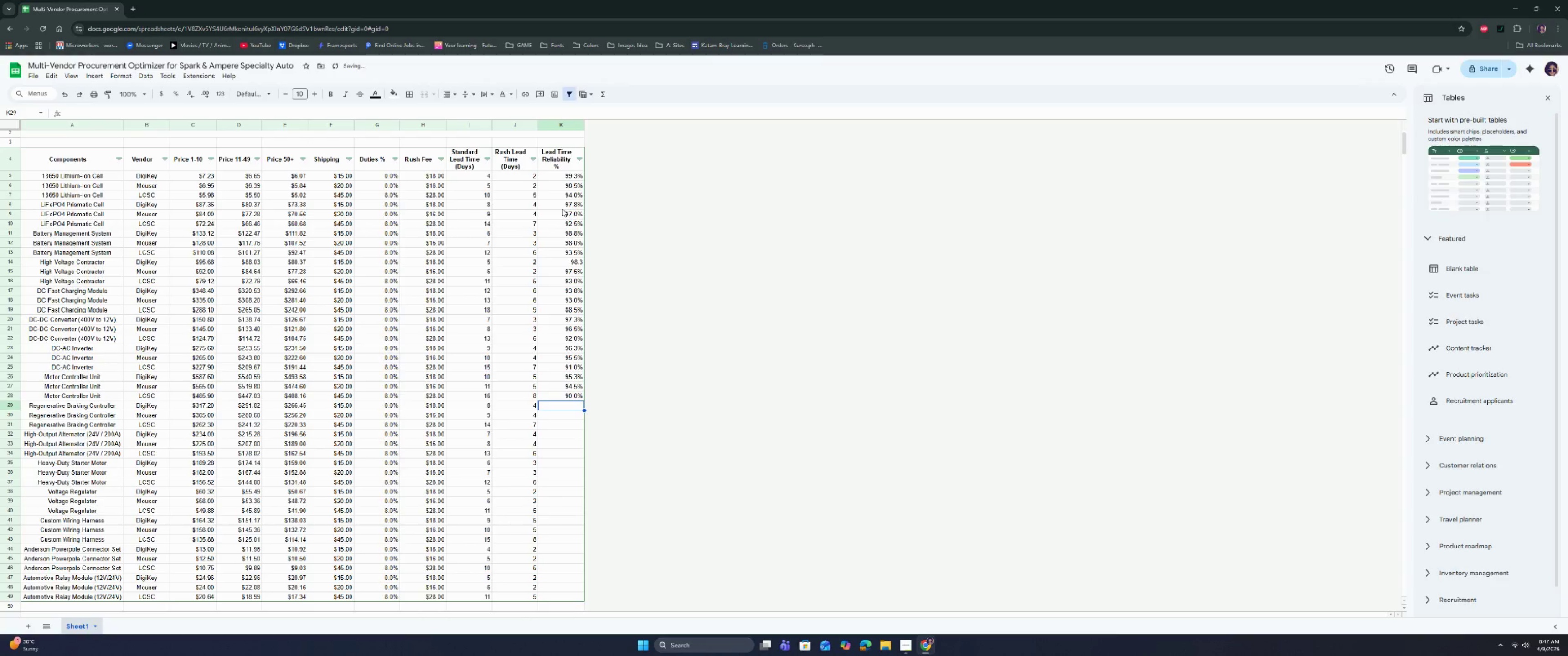 
type(95.8)
 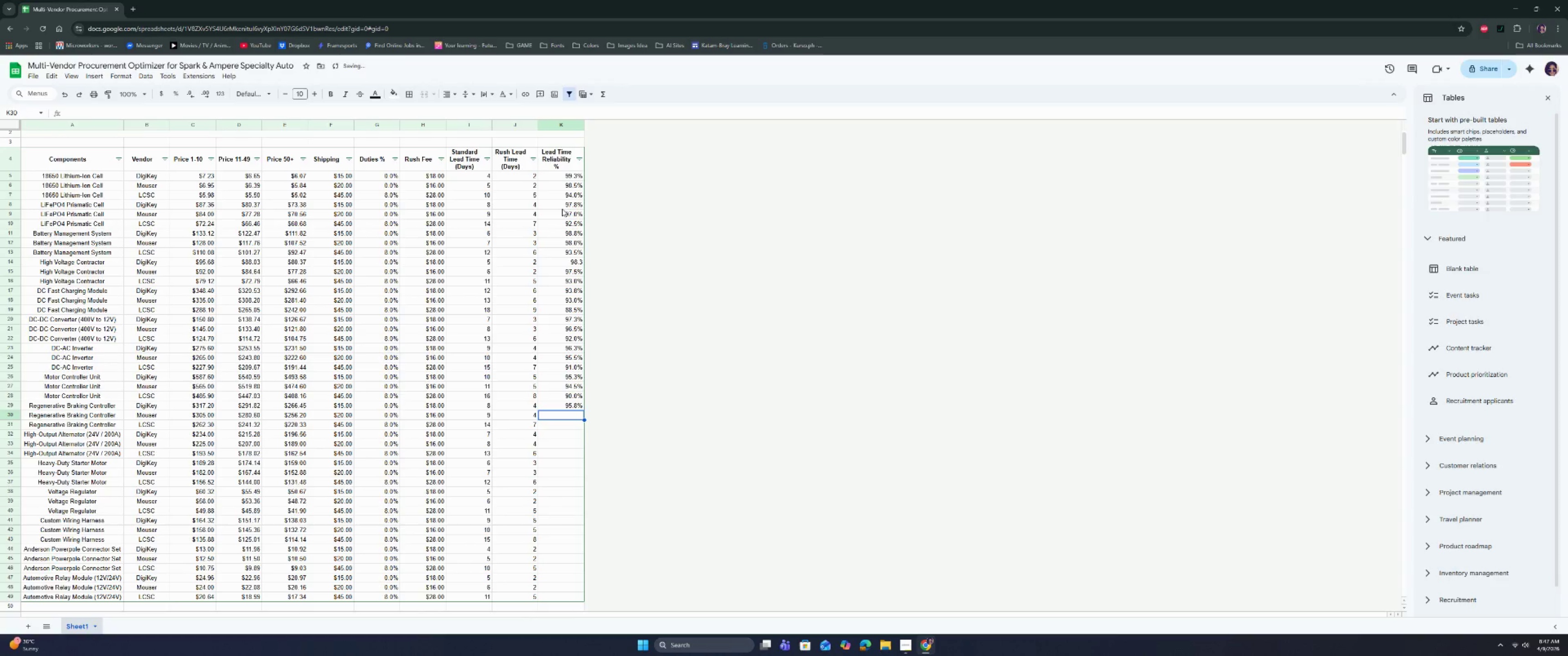 
key(Enter)
 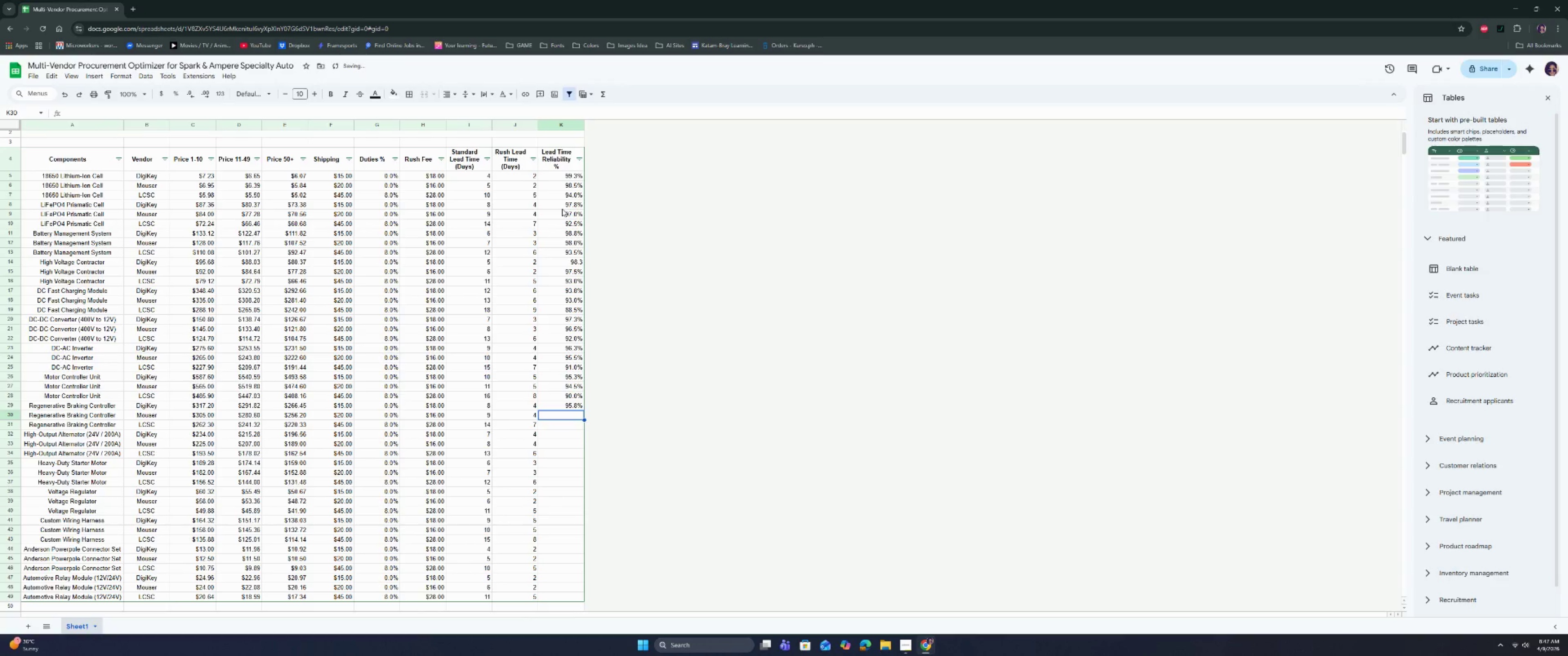 
type(95)
 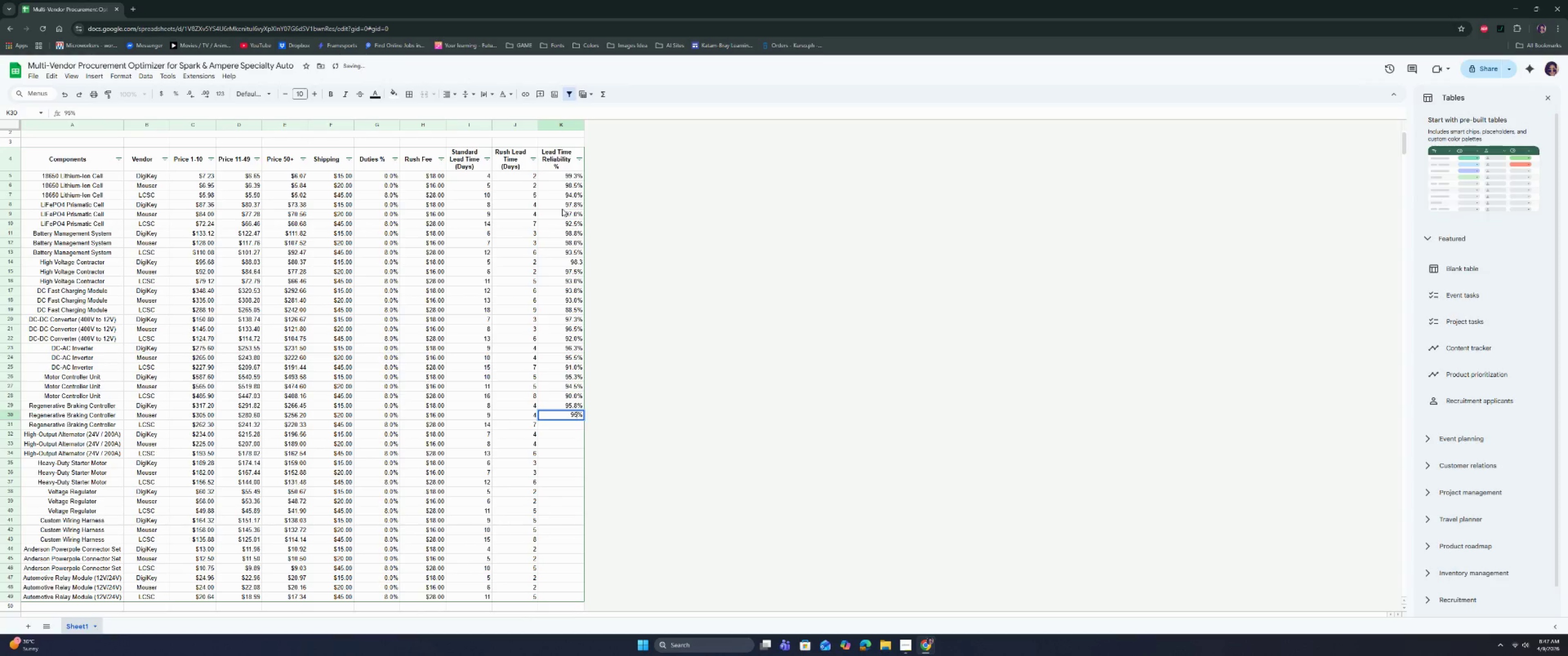 
key(Enter)
 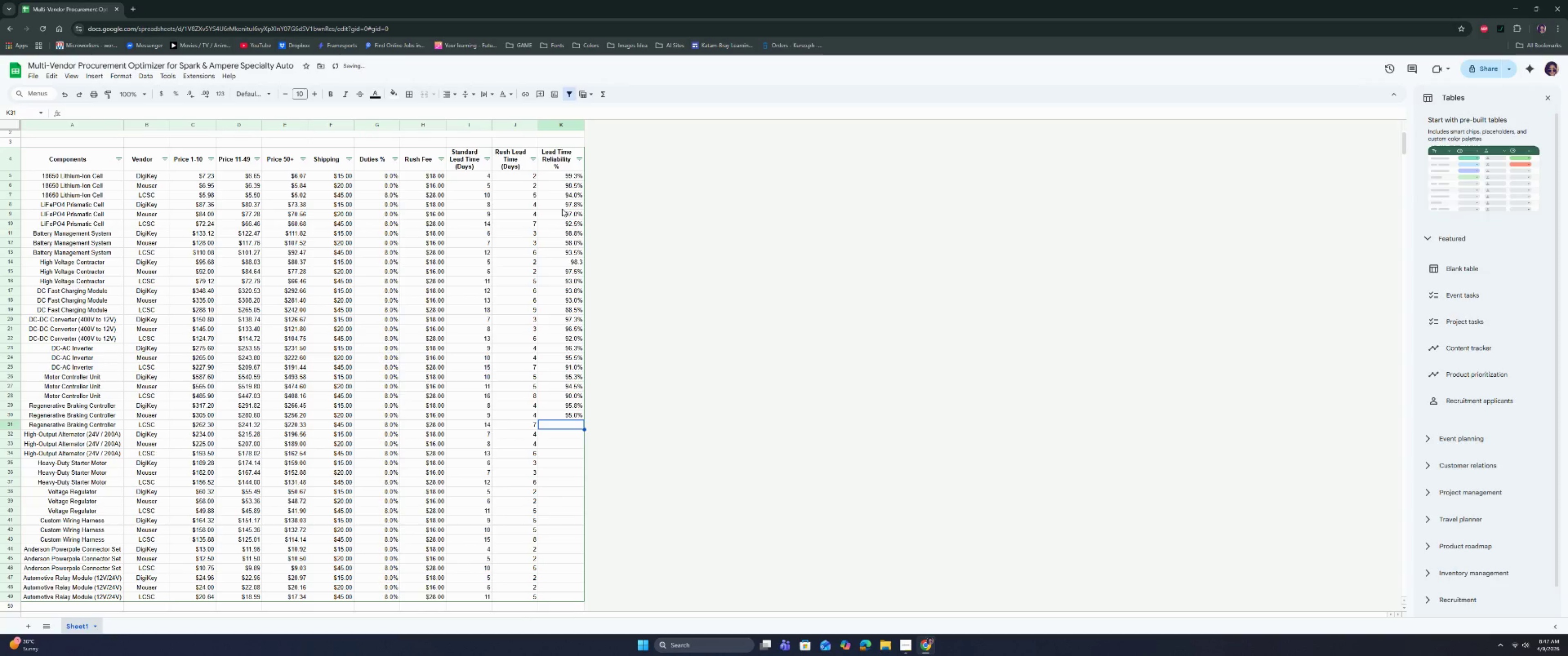 
type(90.5)
 